 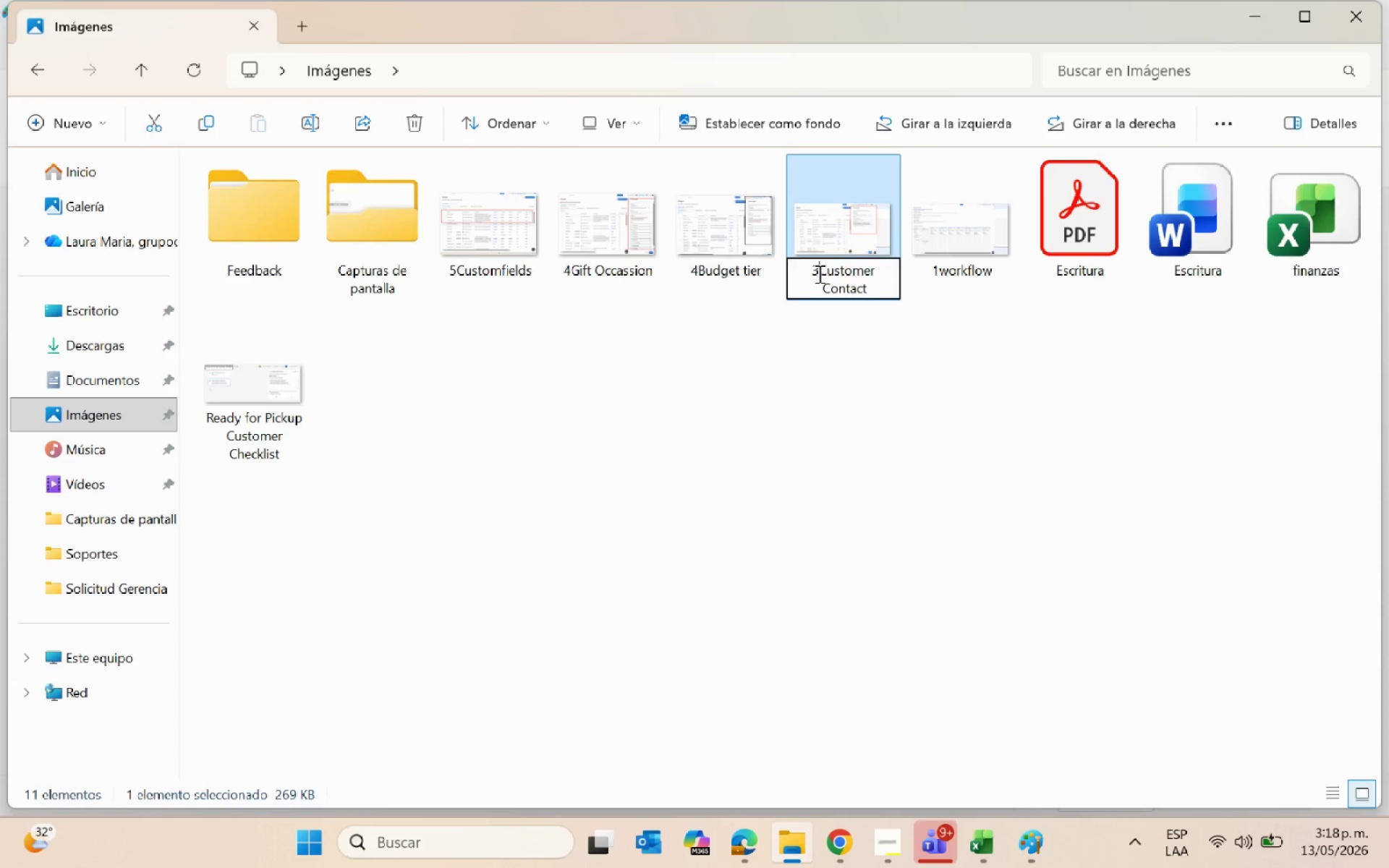 
key(Backspace)
 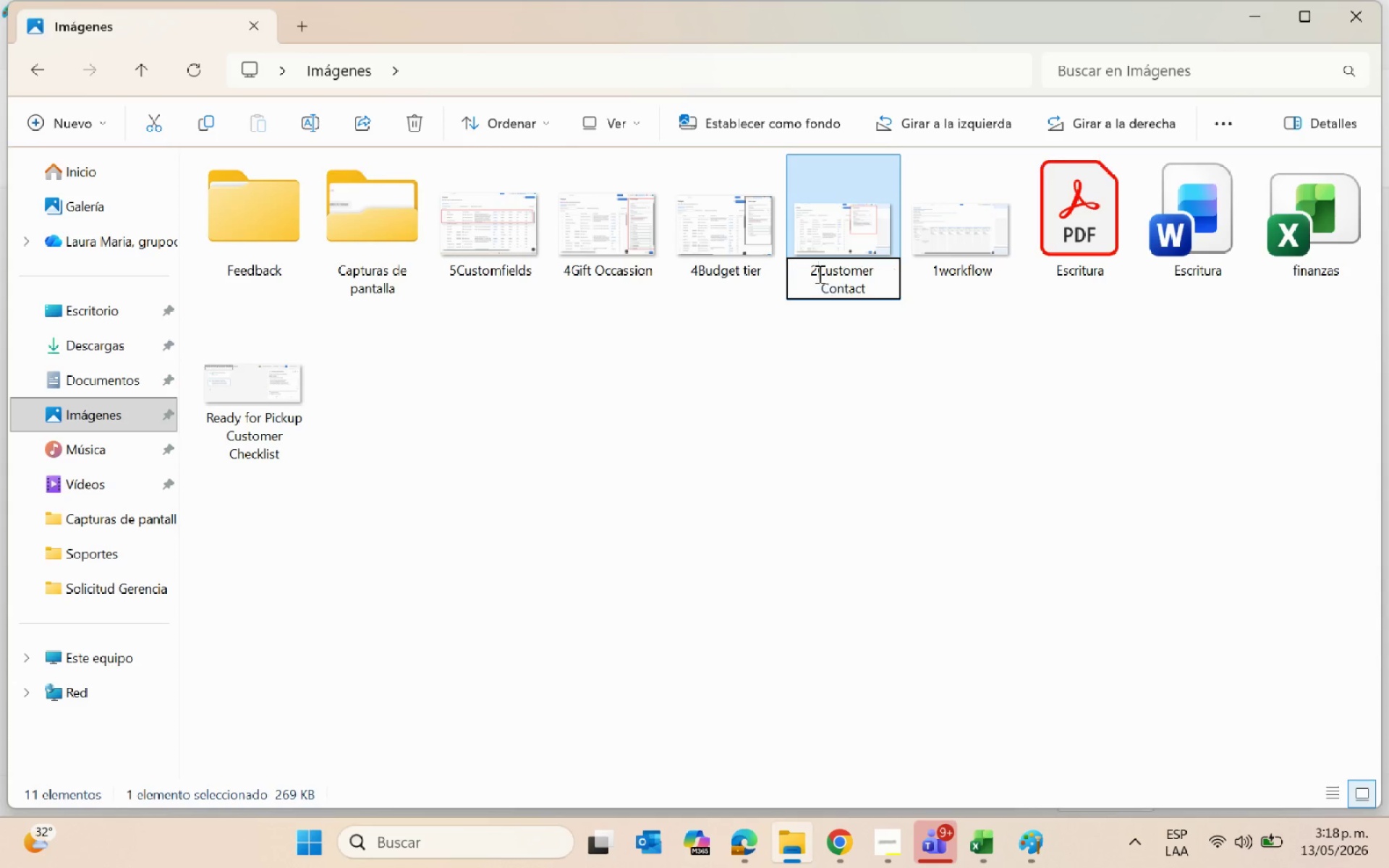 
key(2)
 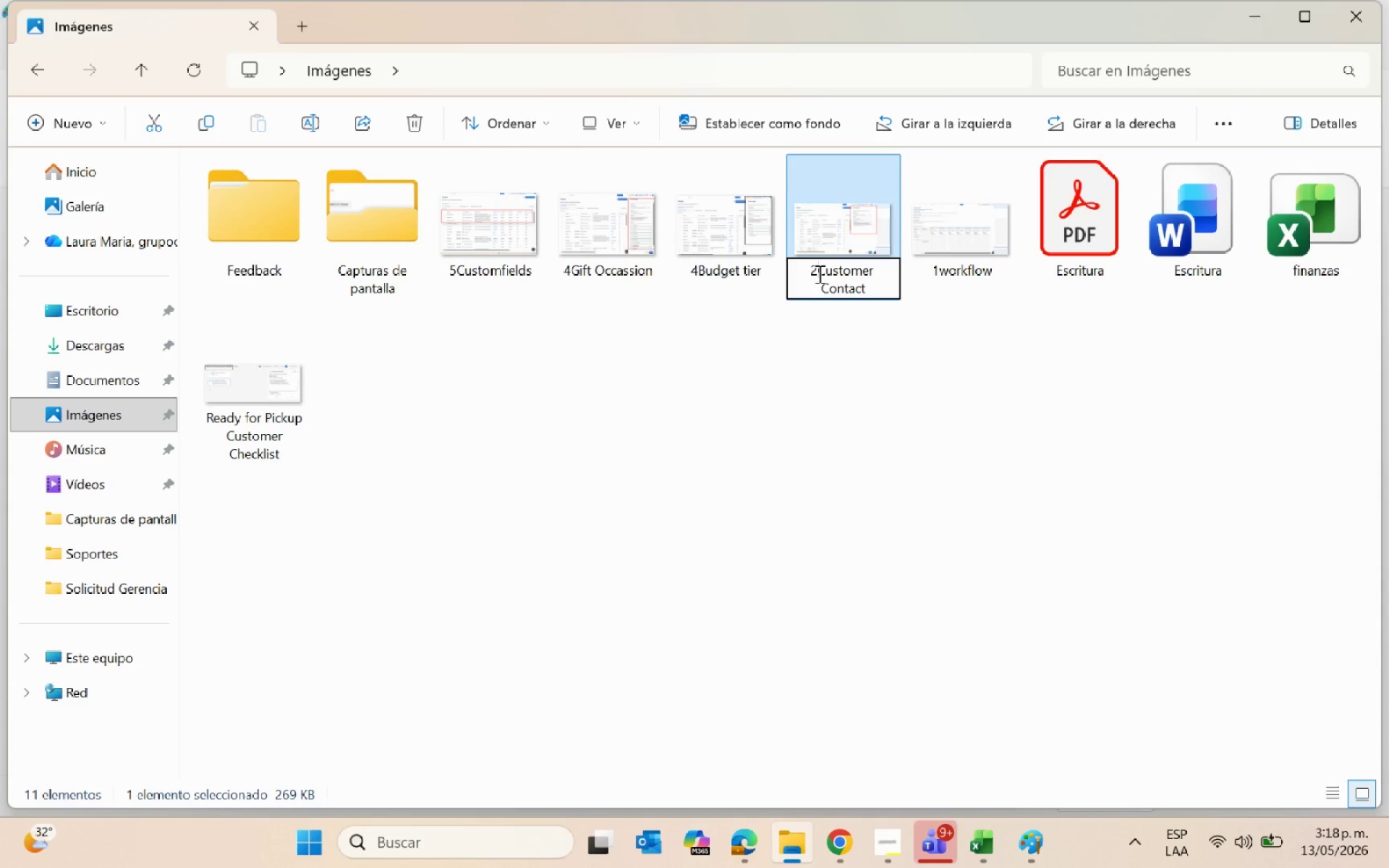 
key(Enter)
 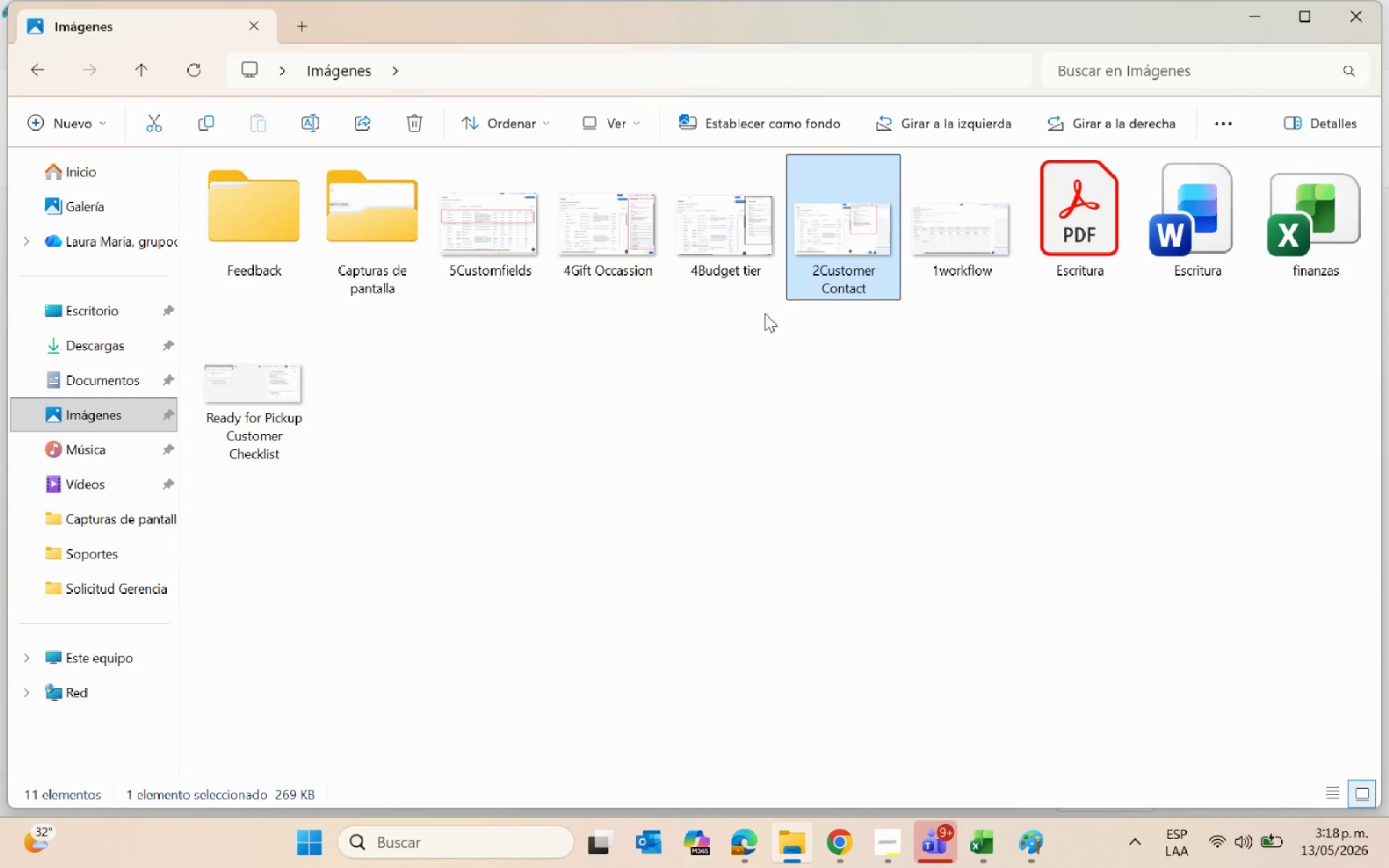 
left_click([715, 224])
 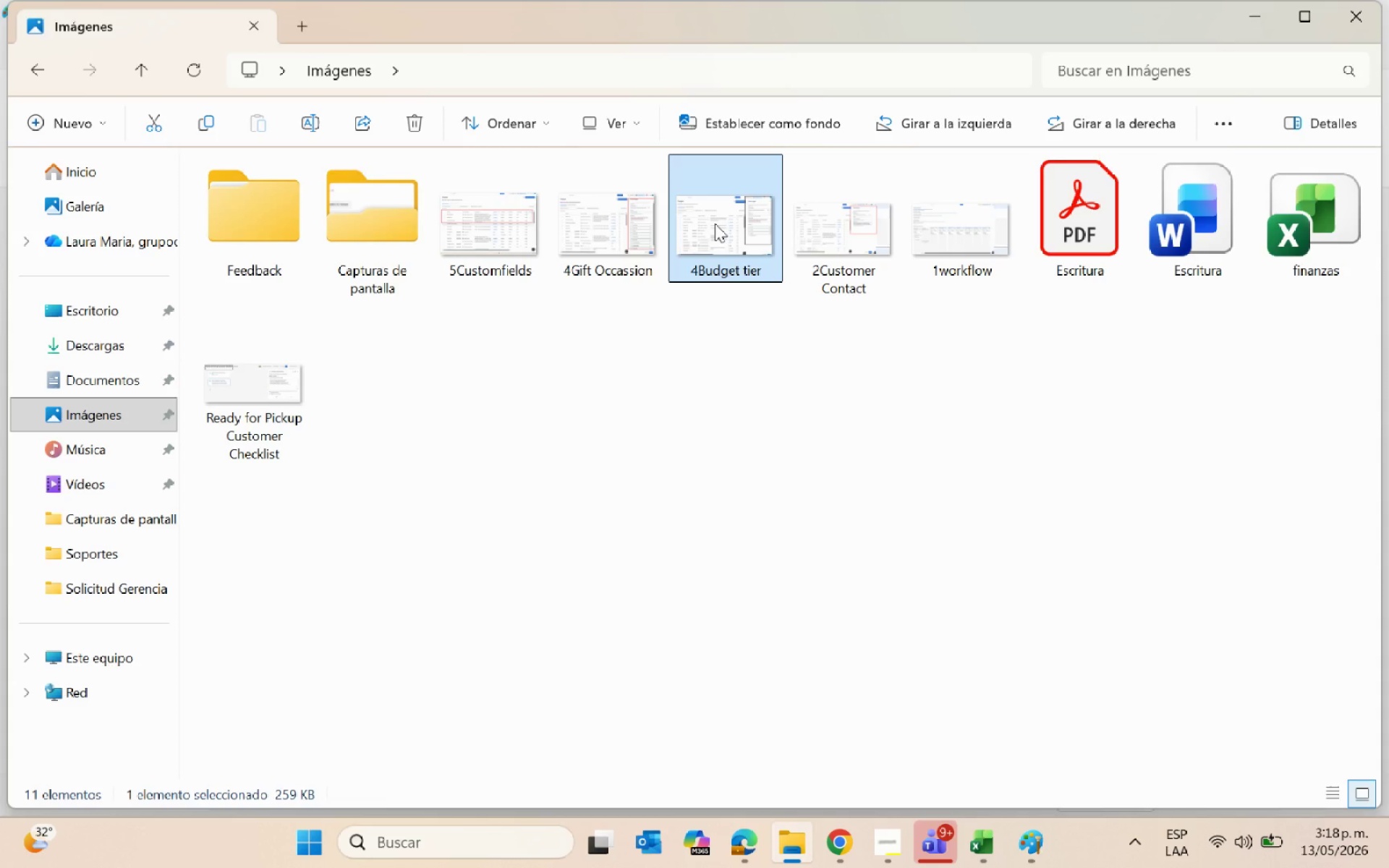 
right_click([715, 224])
 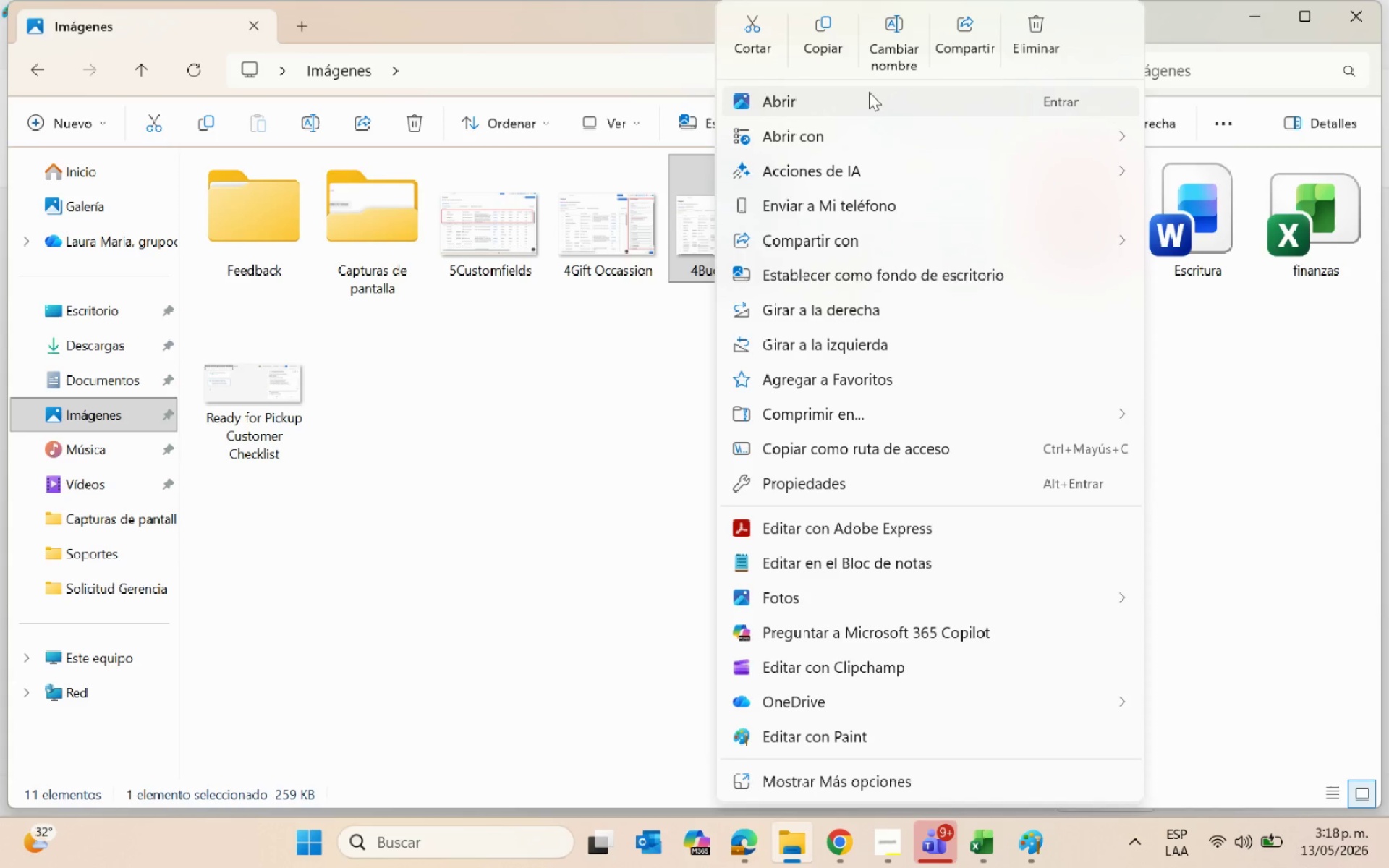 
left_click([880, 39])
 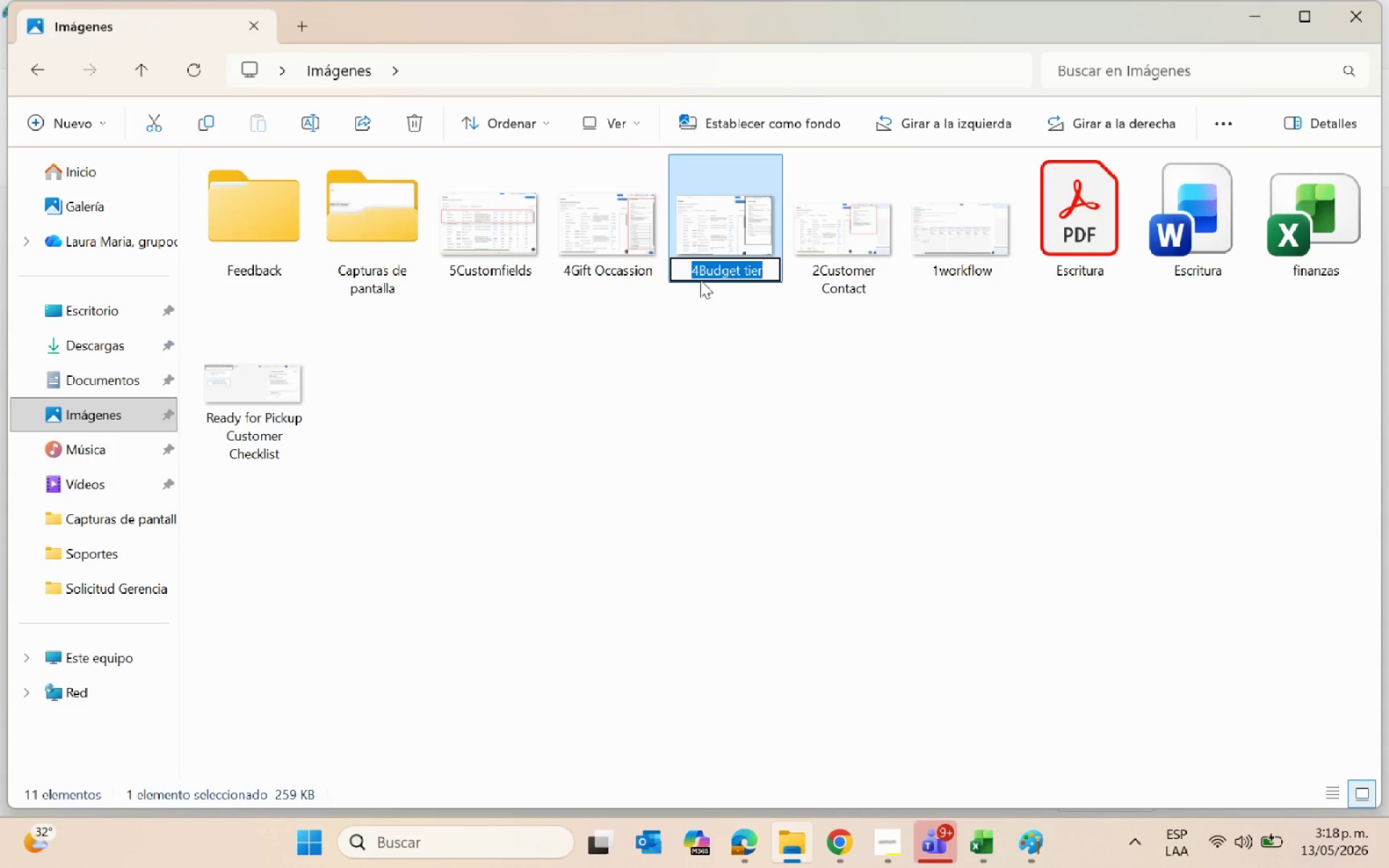 
left_click([700, 272])
 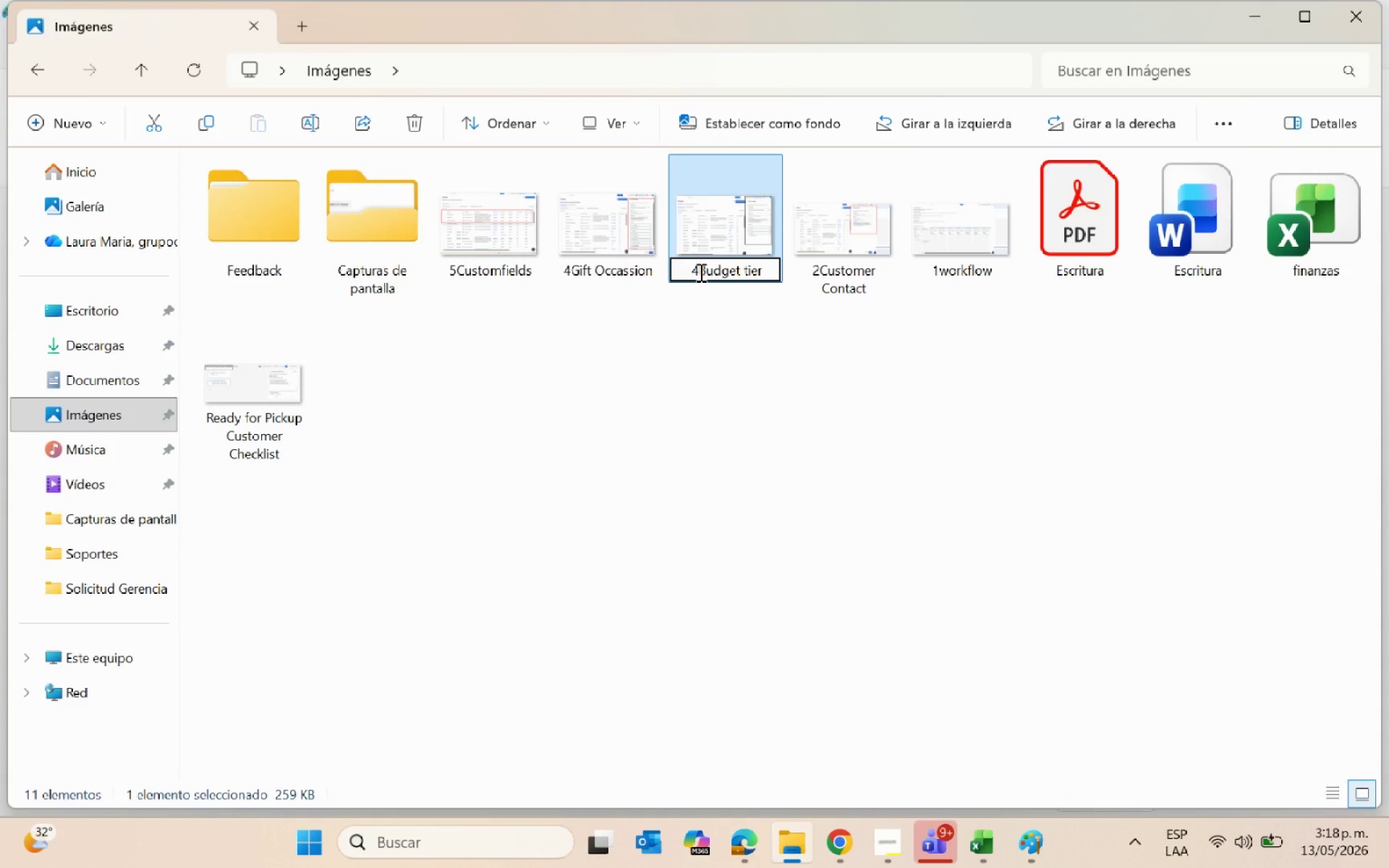 
key(Backspace)
 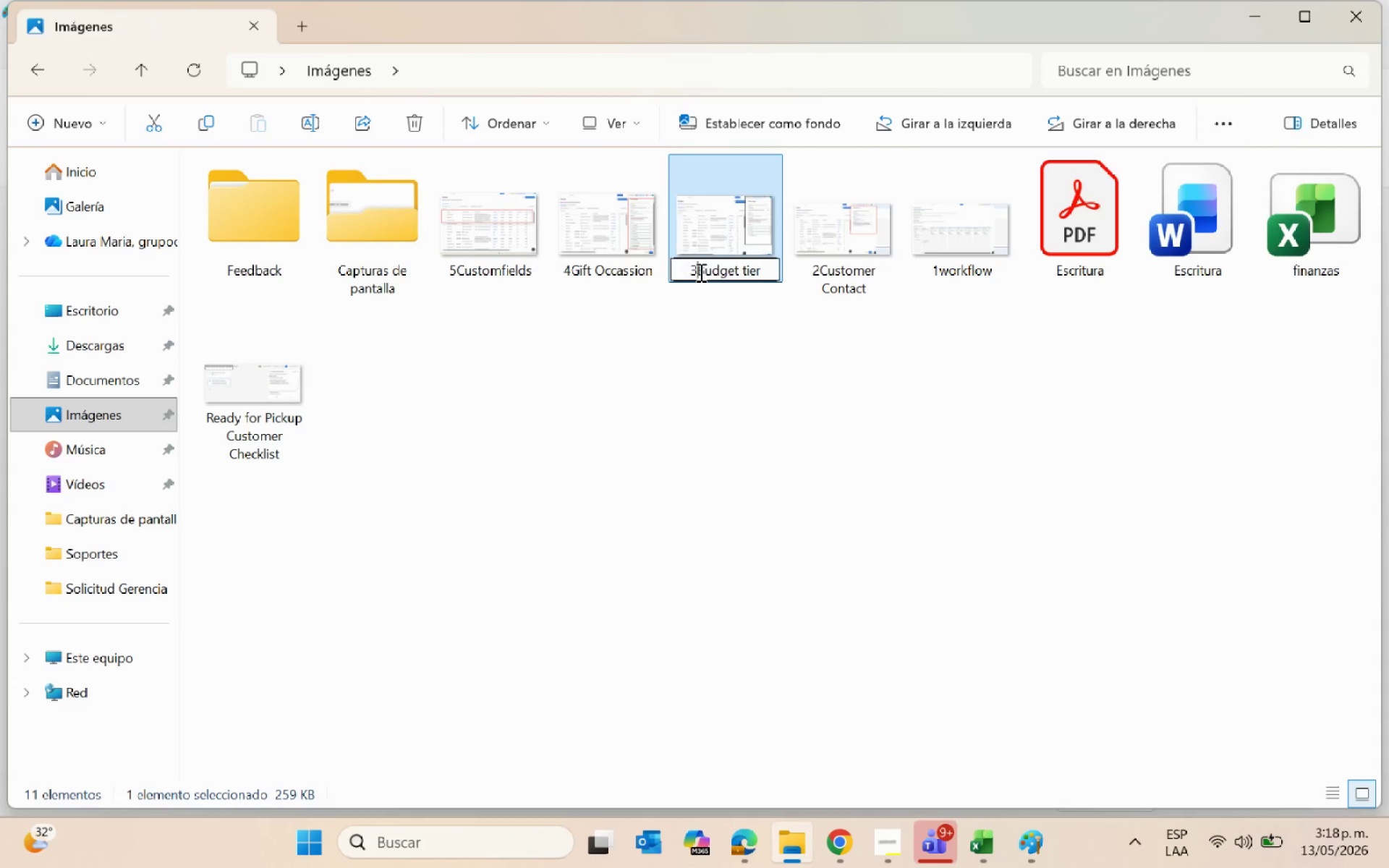 
key(3)
 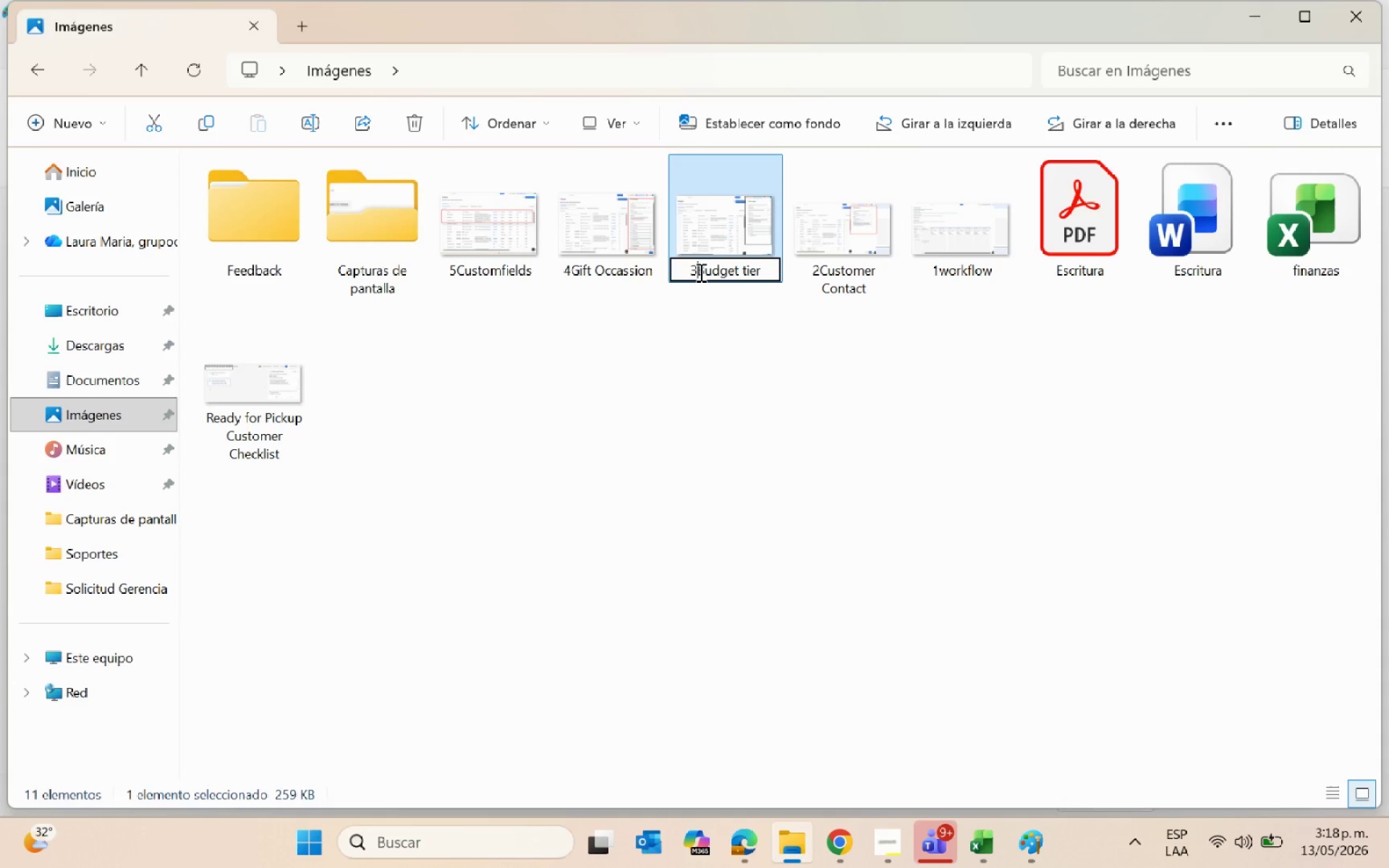 
key(Enter)
 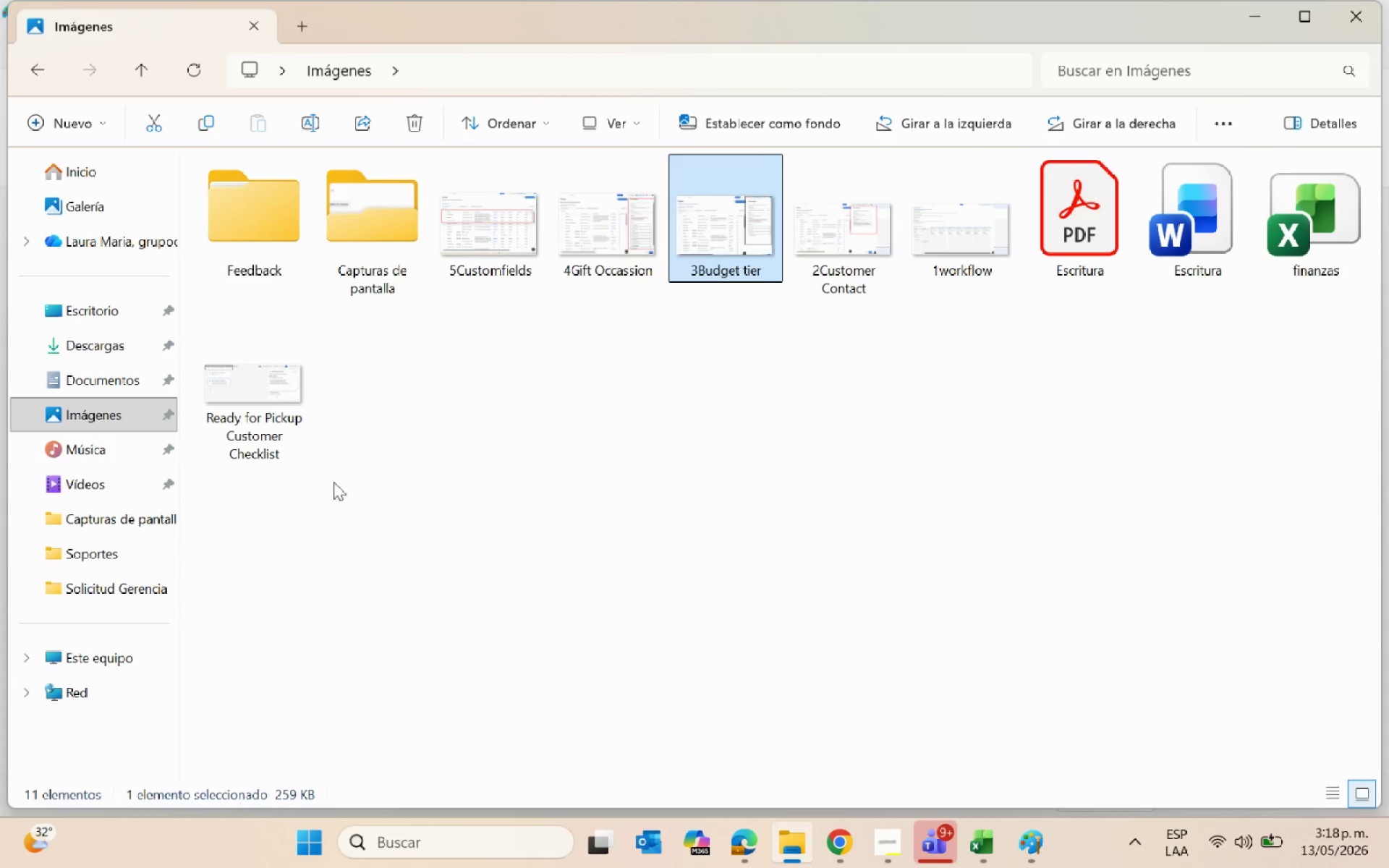 
left_click([273, 386])
 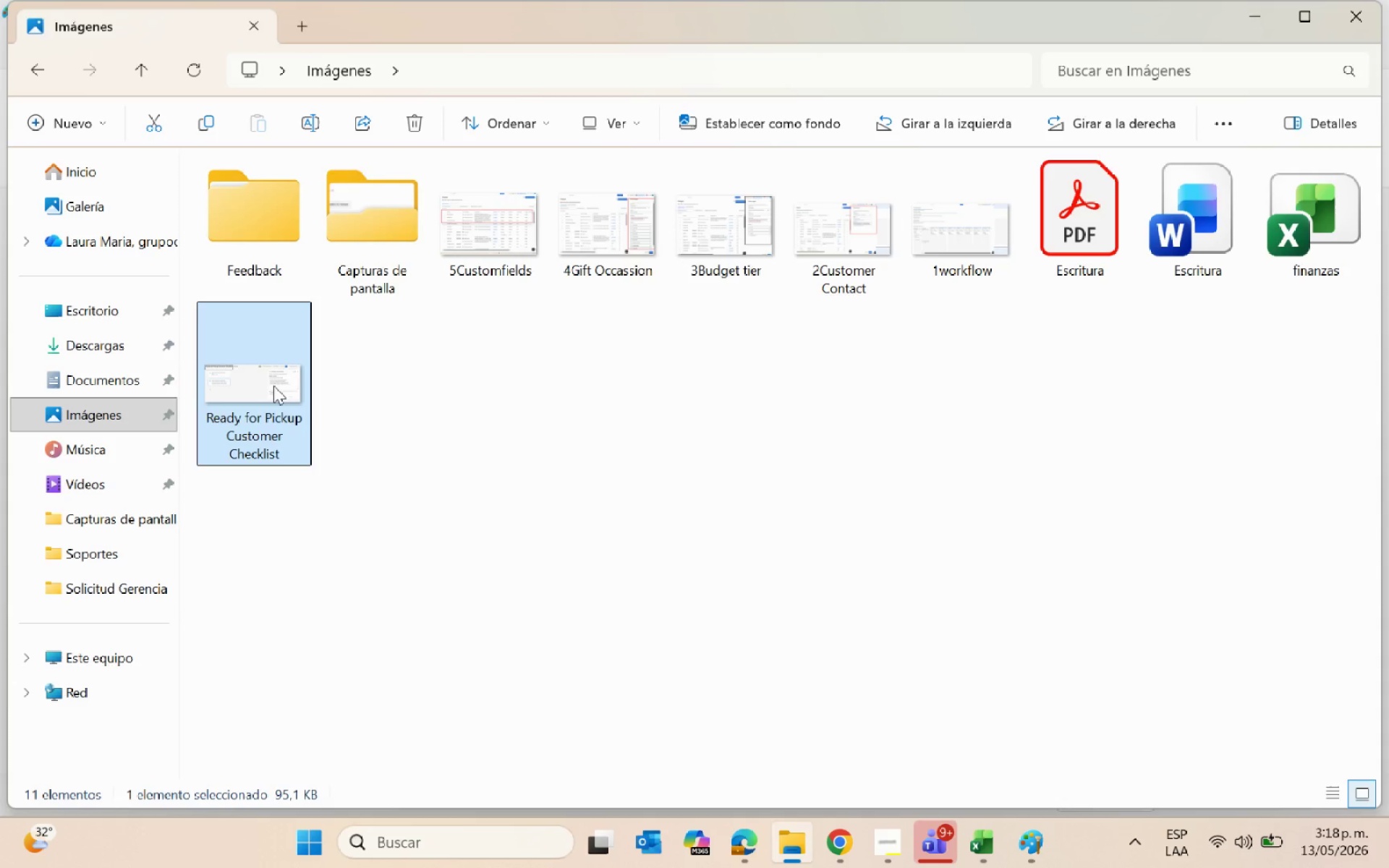 
right_click([273, 386])
 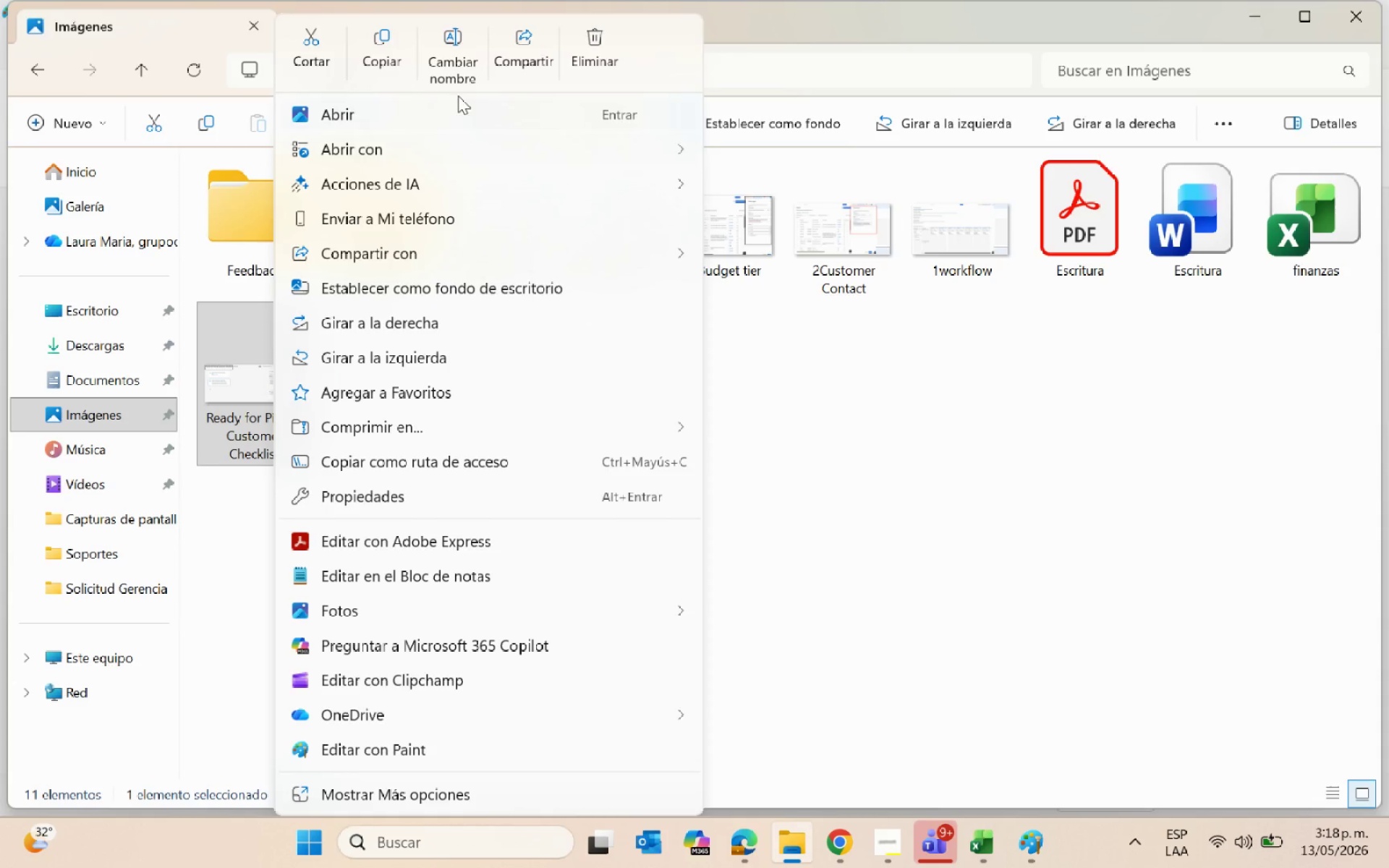 
left_click([454, 61])
 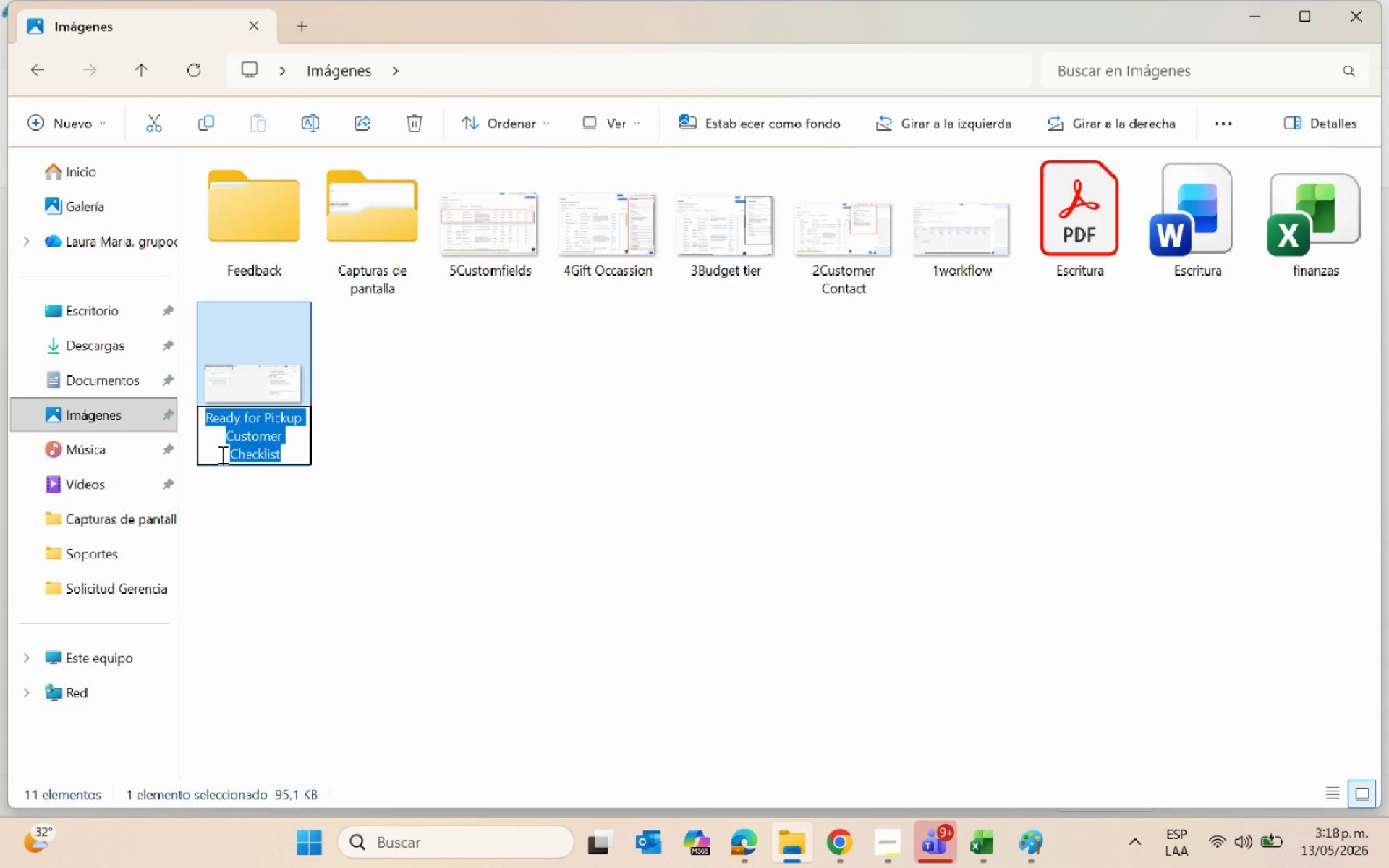 
left_click([203, 419])
 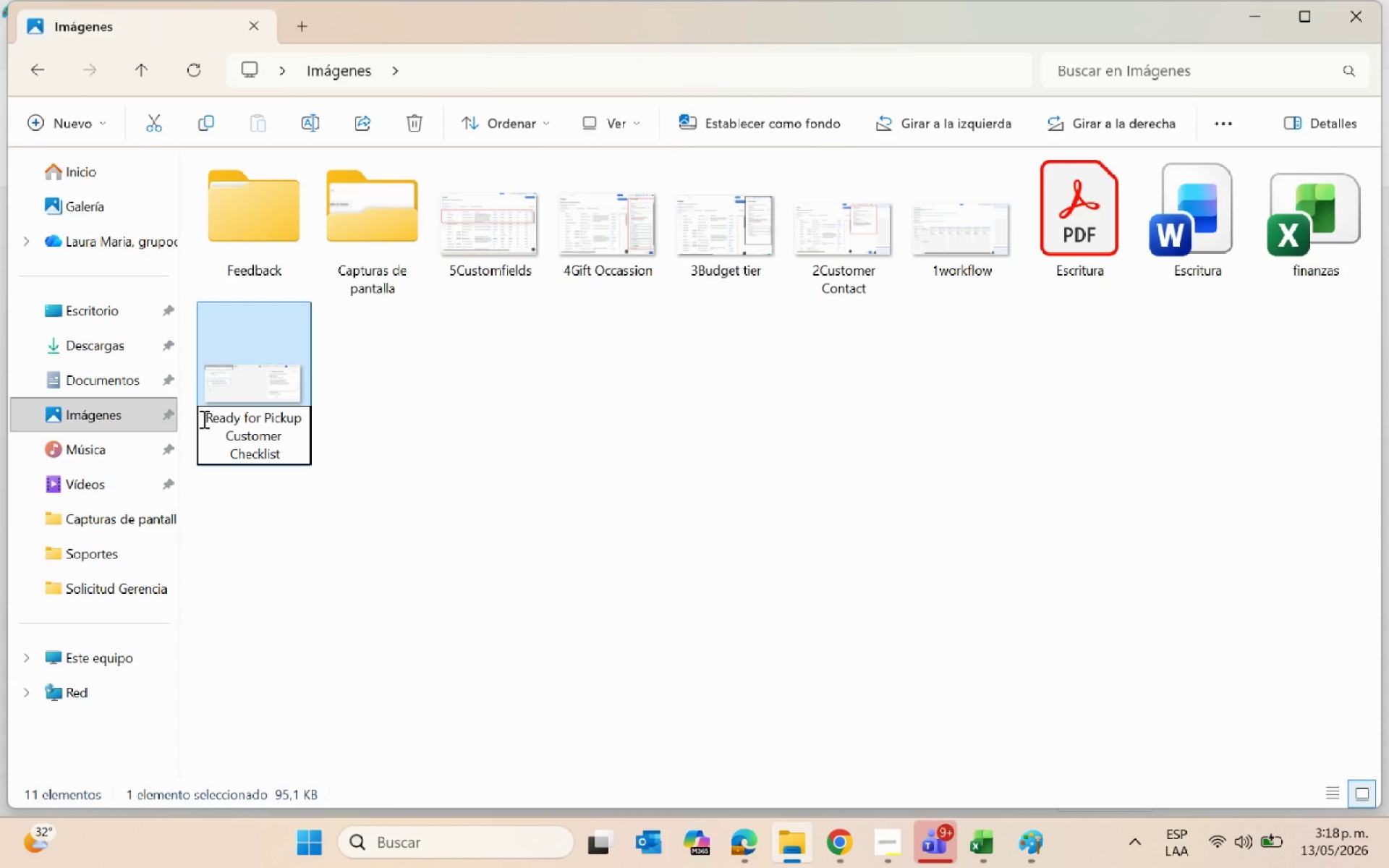 
key(6)
 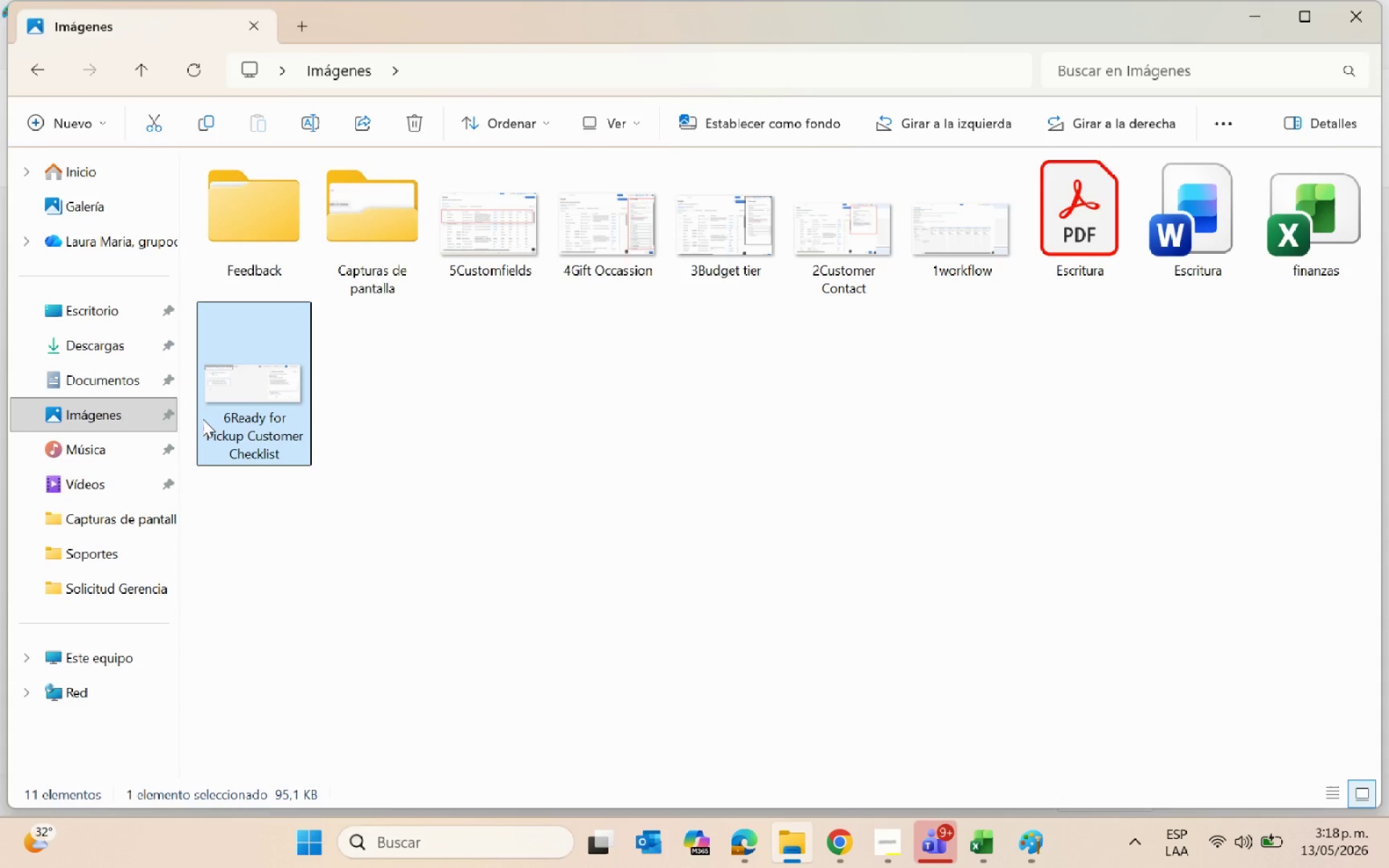 
key(Enter)
 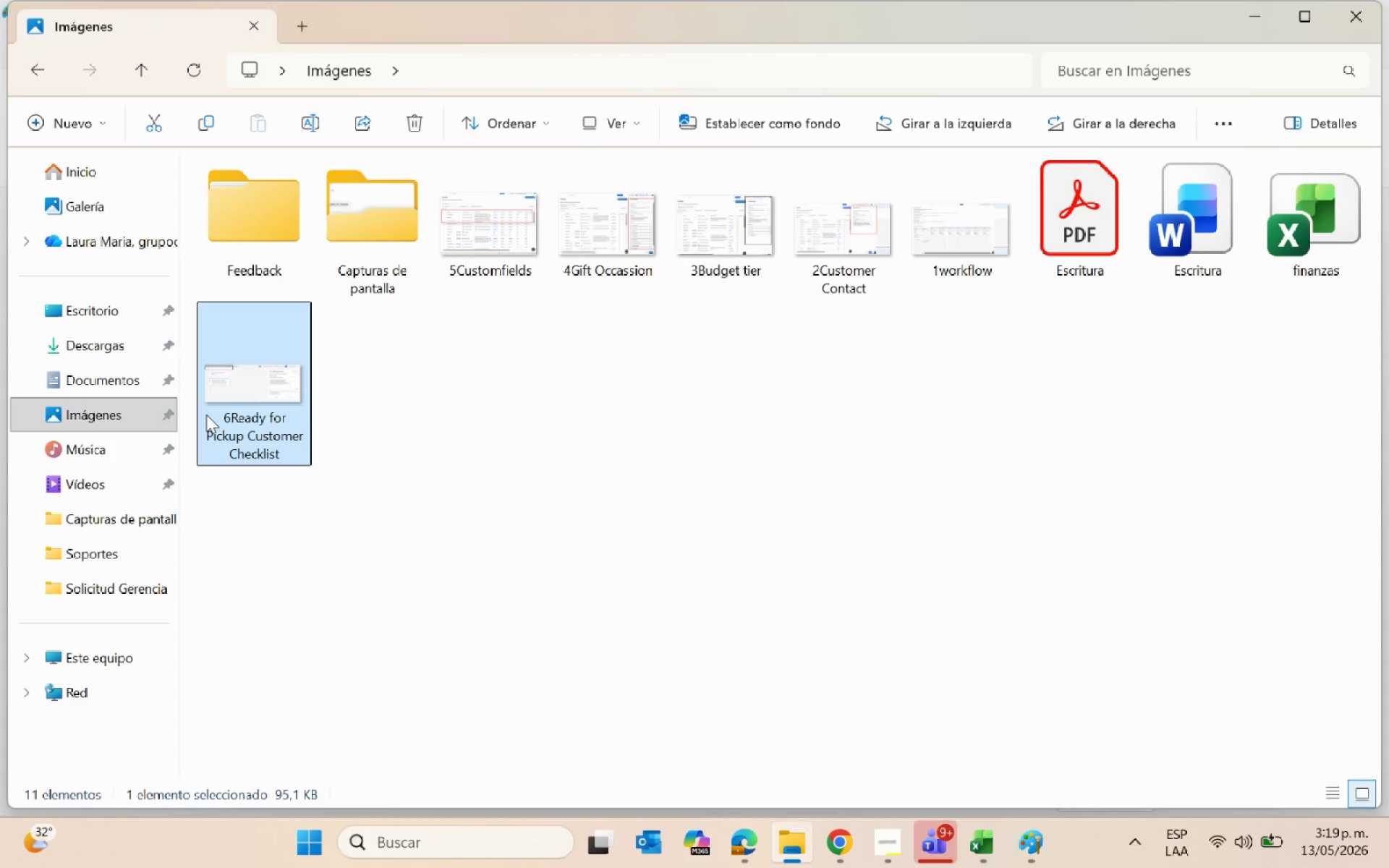 
wait(84.3)
 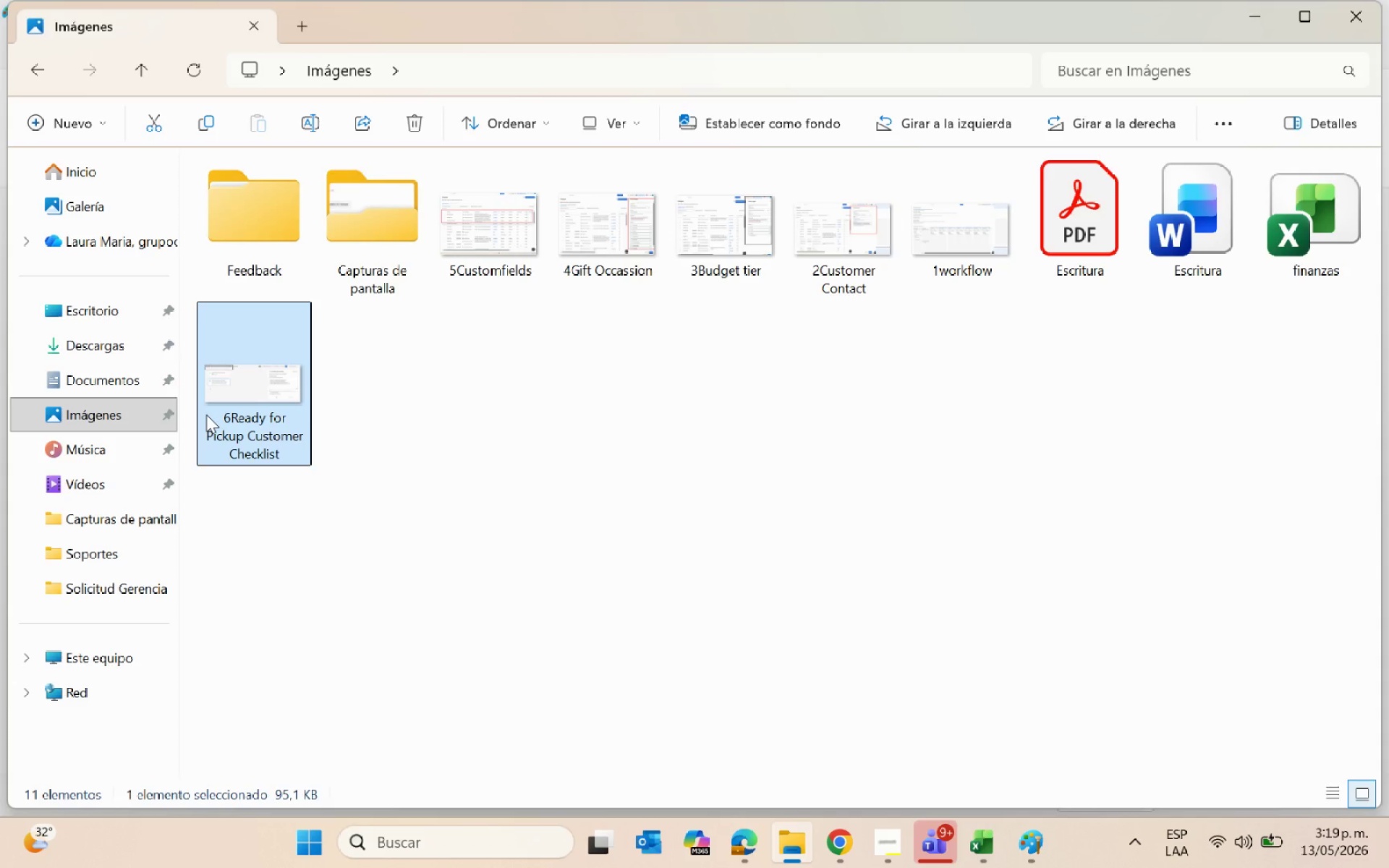 
key(Alt+AltLeft)
 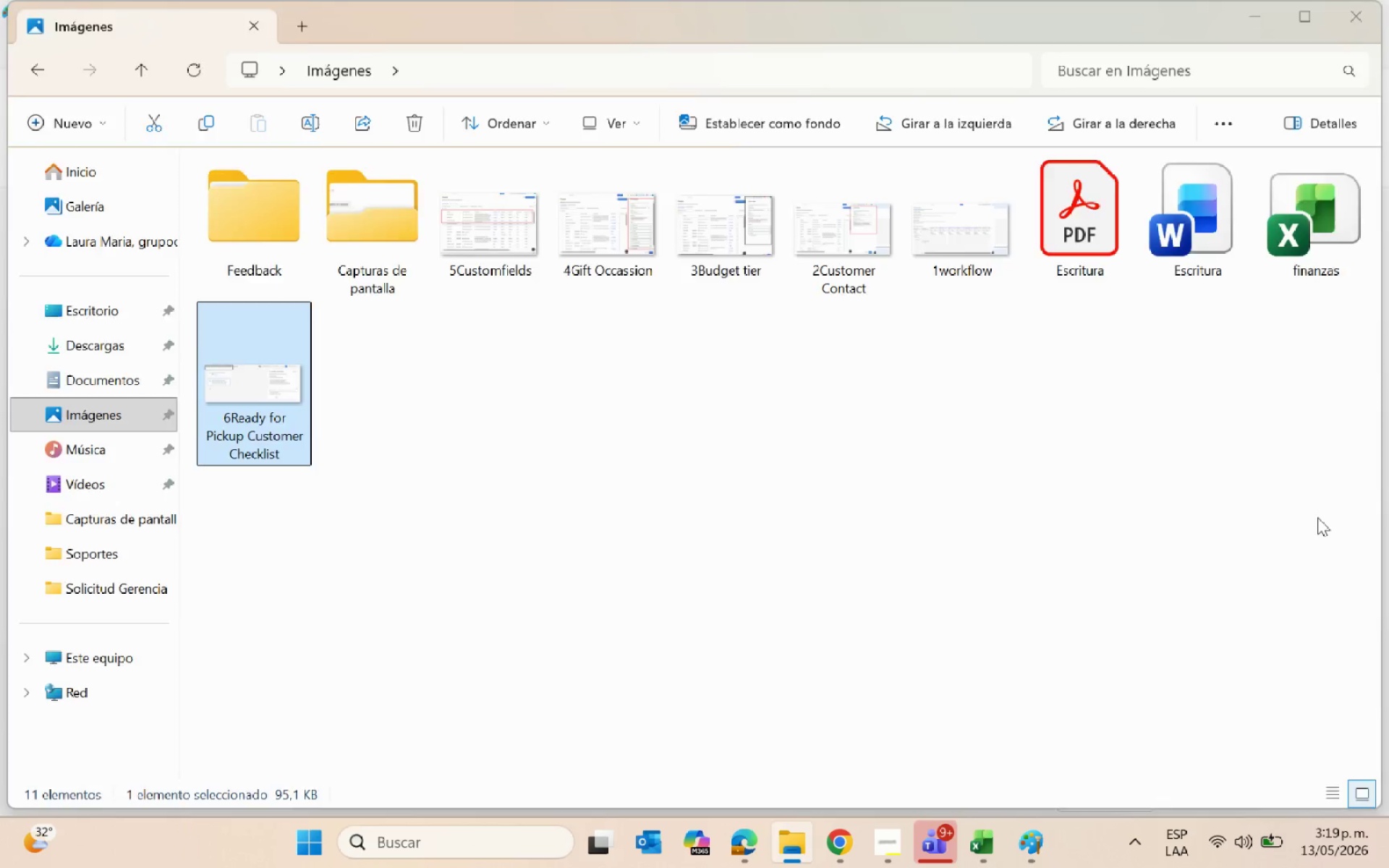 
key(Alt+Tab)
 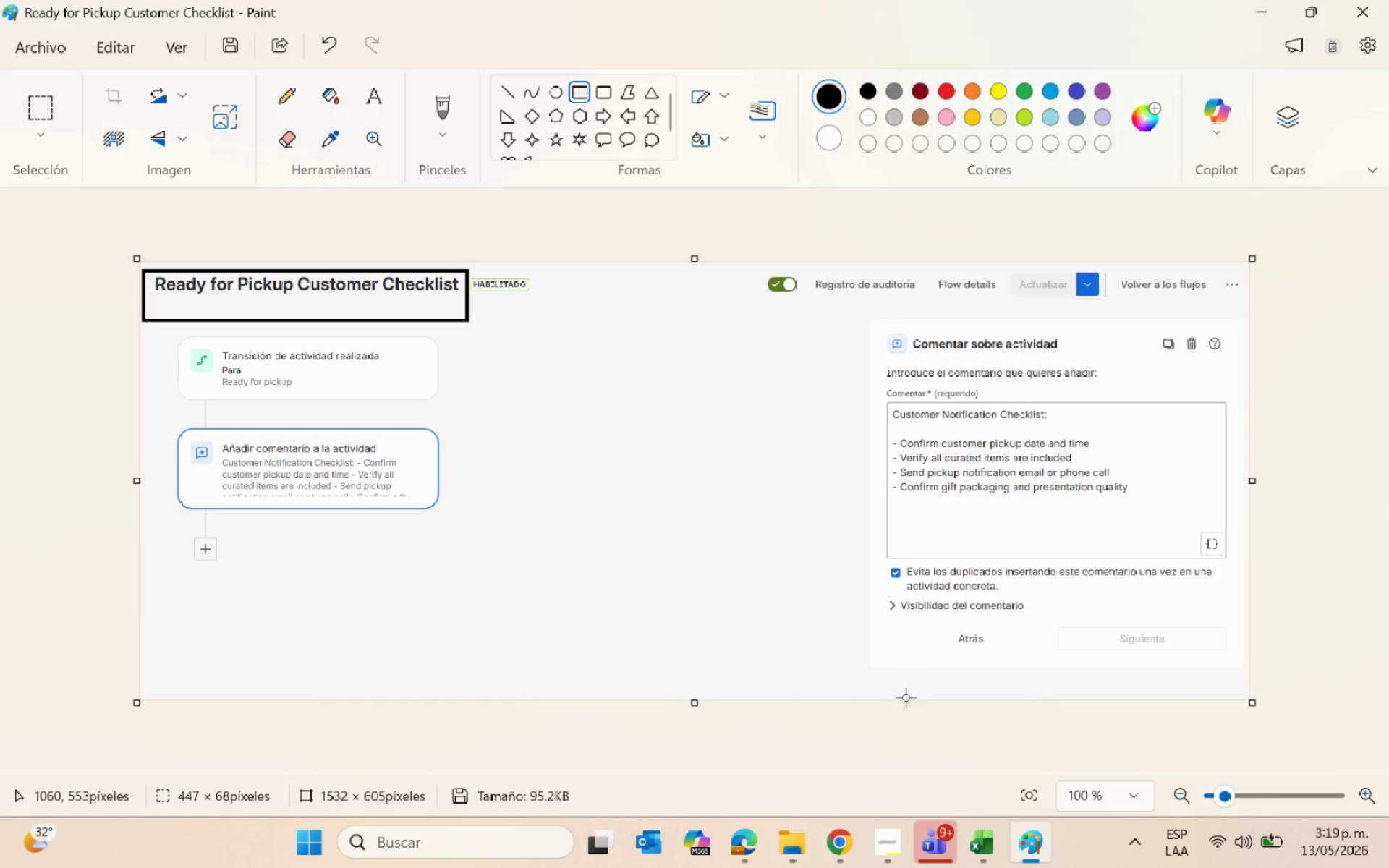 
left_click([855, 833])
 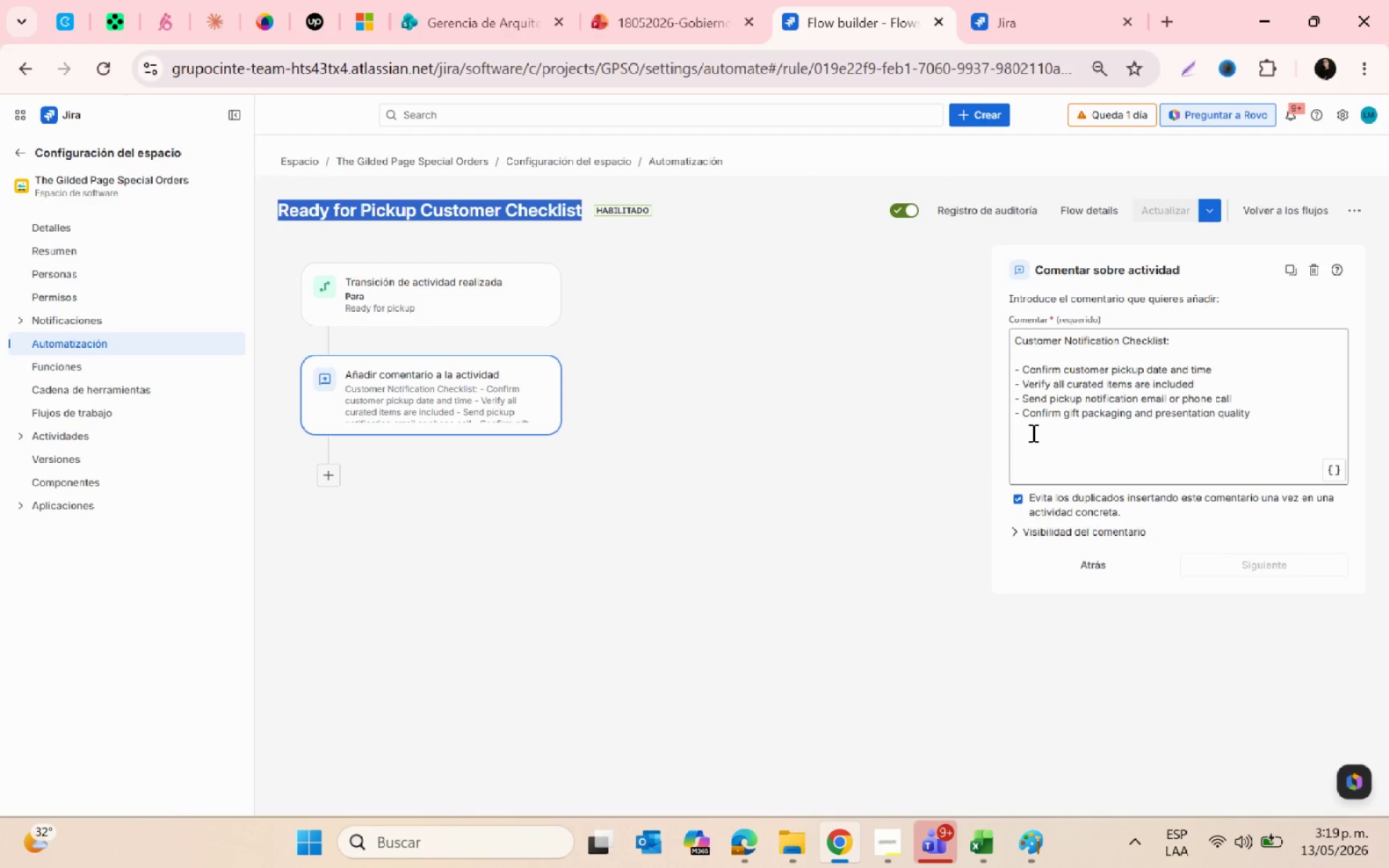 
scroll: coordinate [845, 499], scroll_direction: up, amount: 3.0
 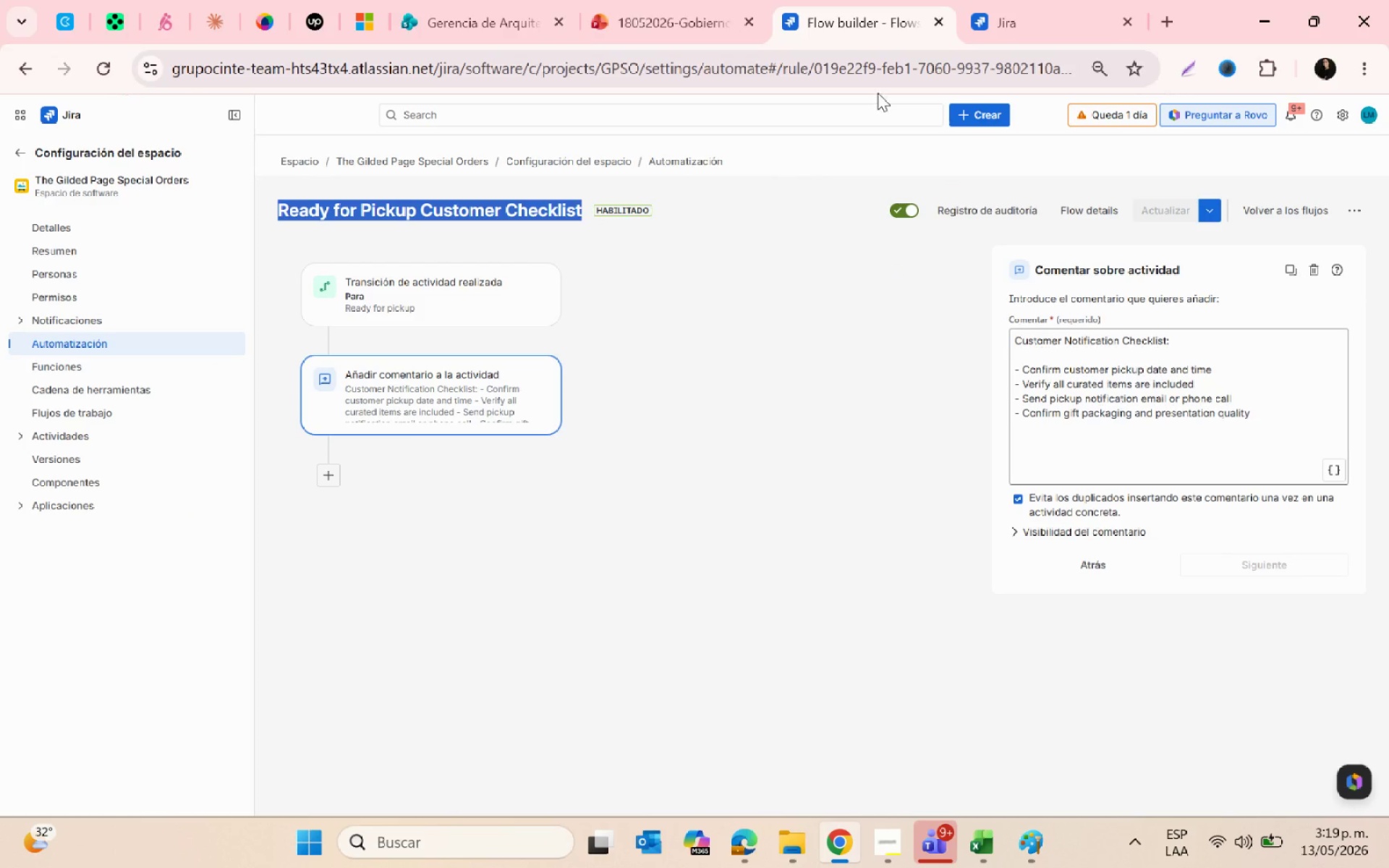 
left_click([1009, 0])
 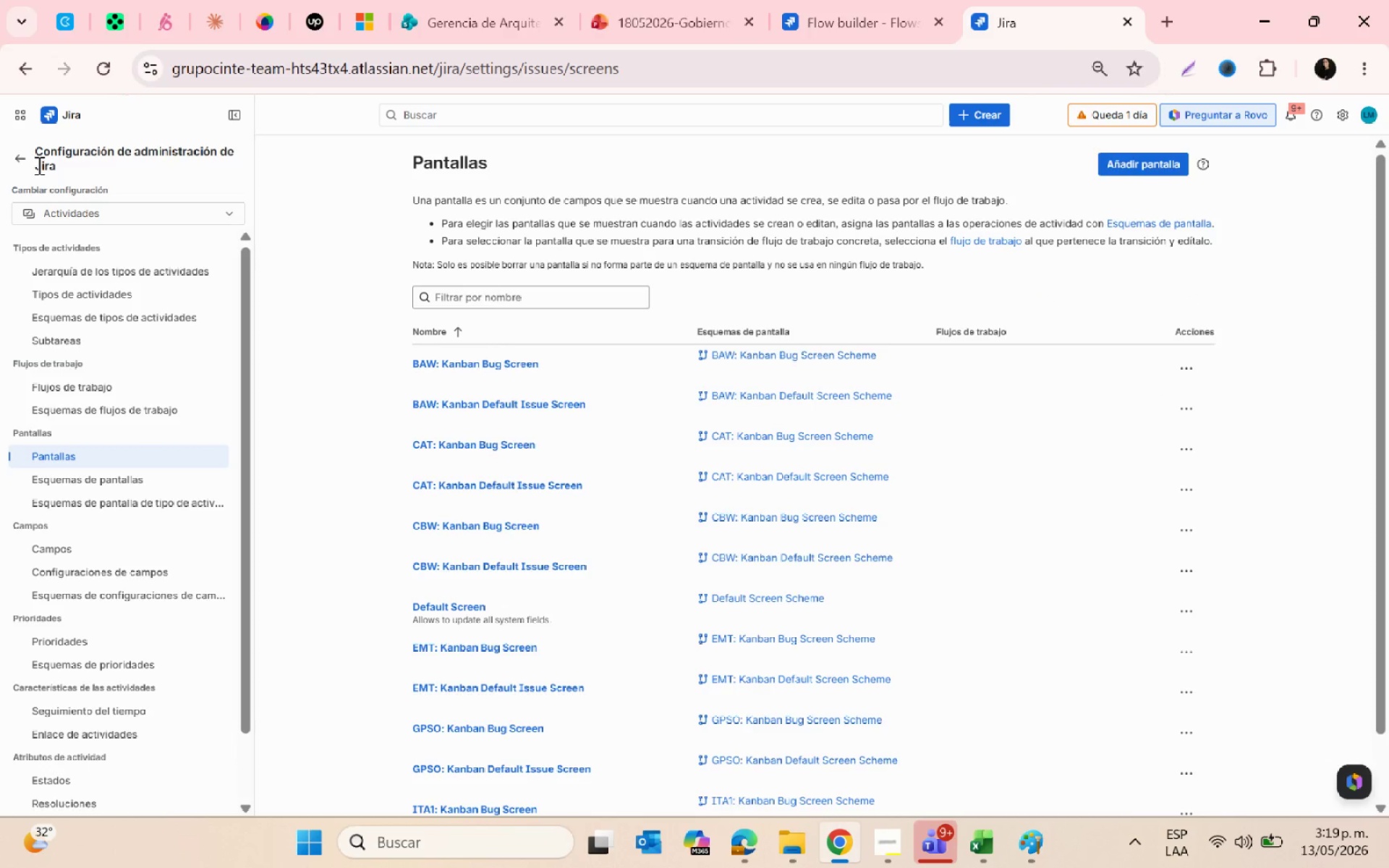 
left_click([12, 156])
 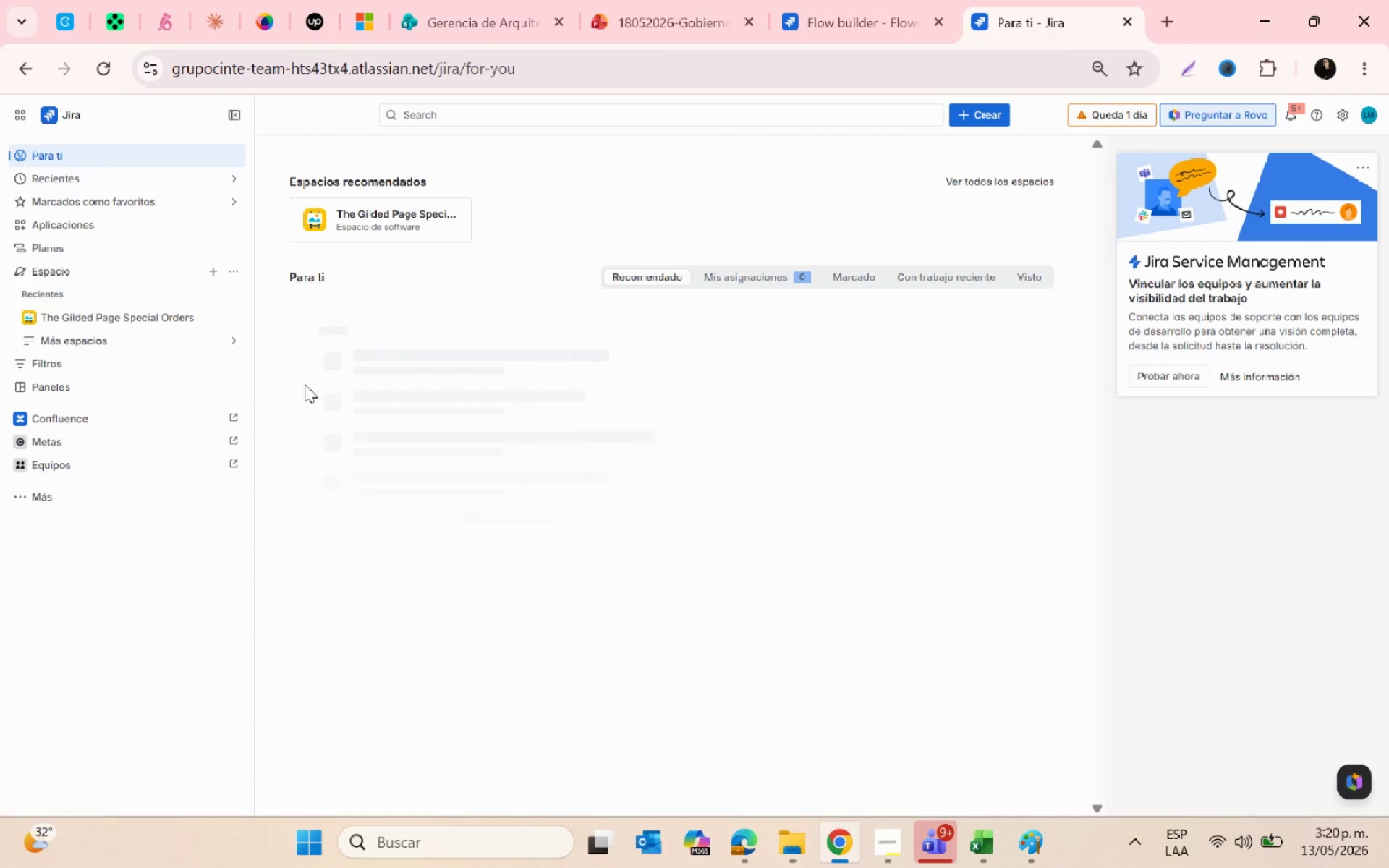 
left_click([116, 318])
 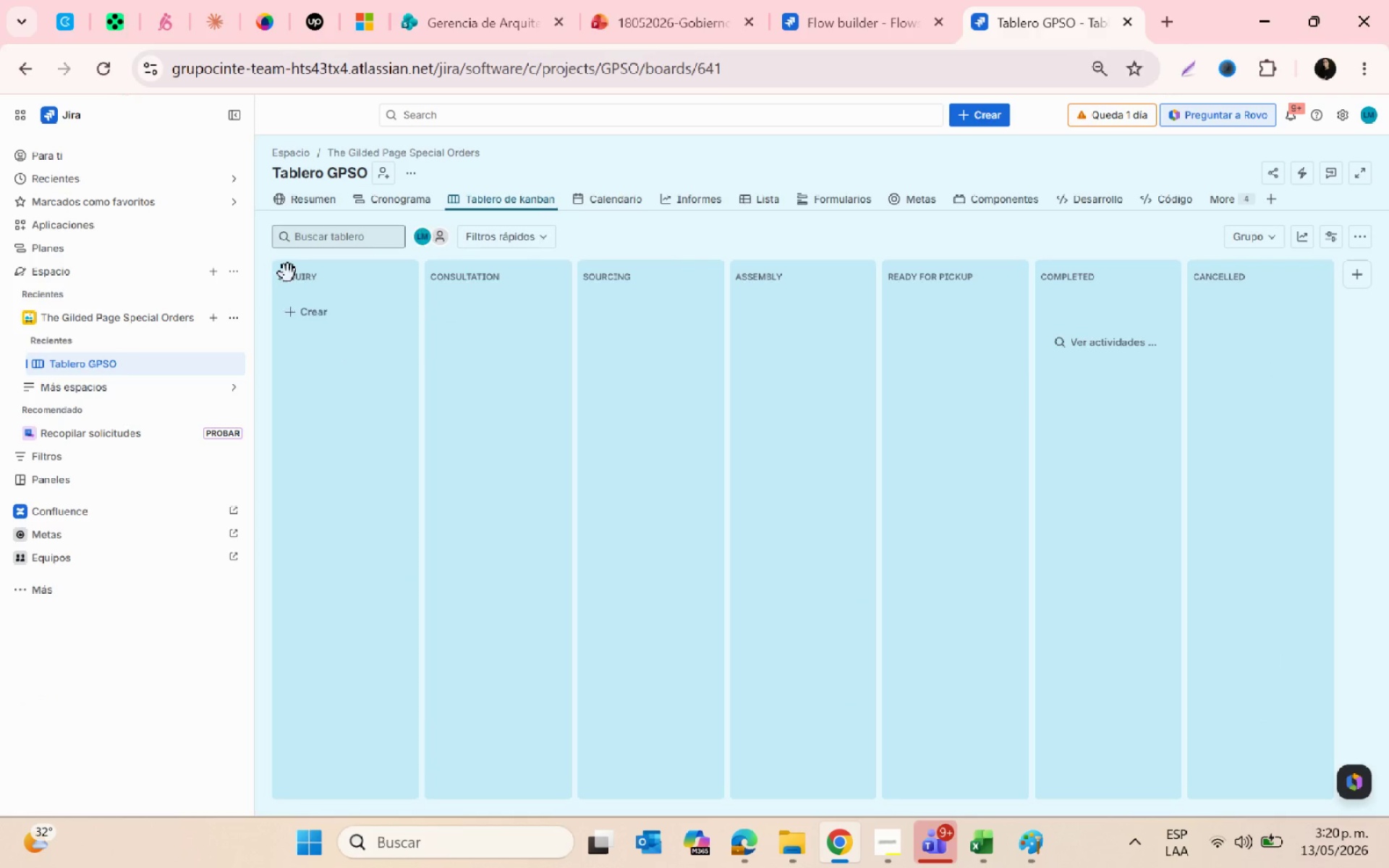 
left_click([313, 315])
 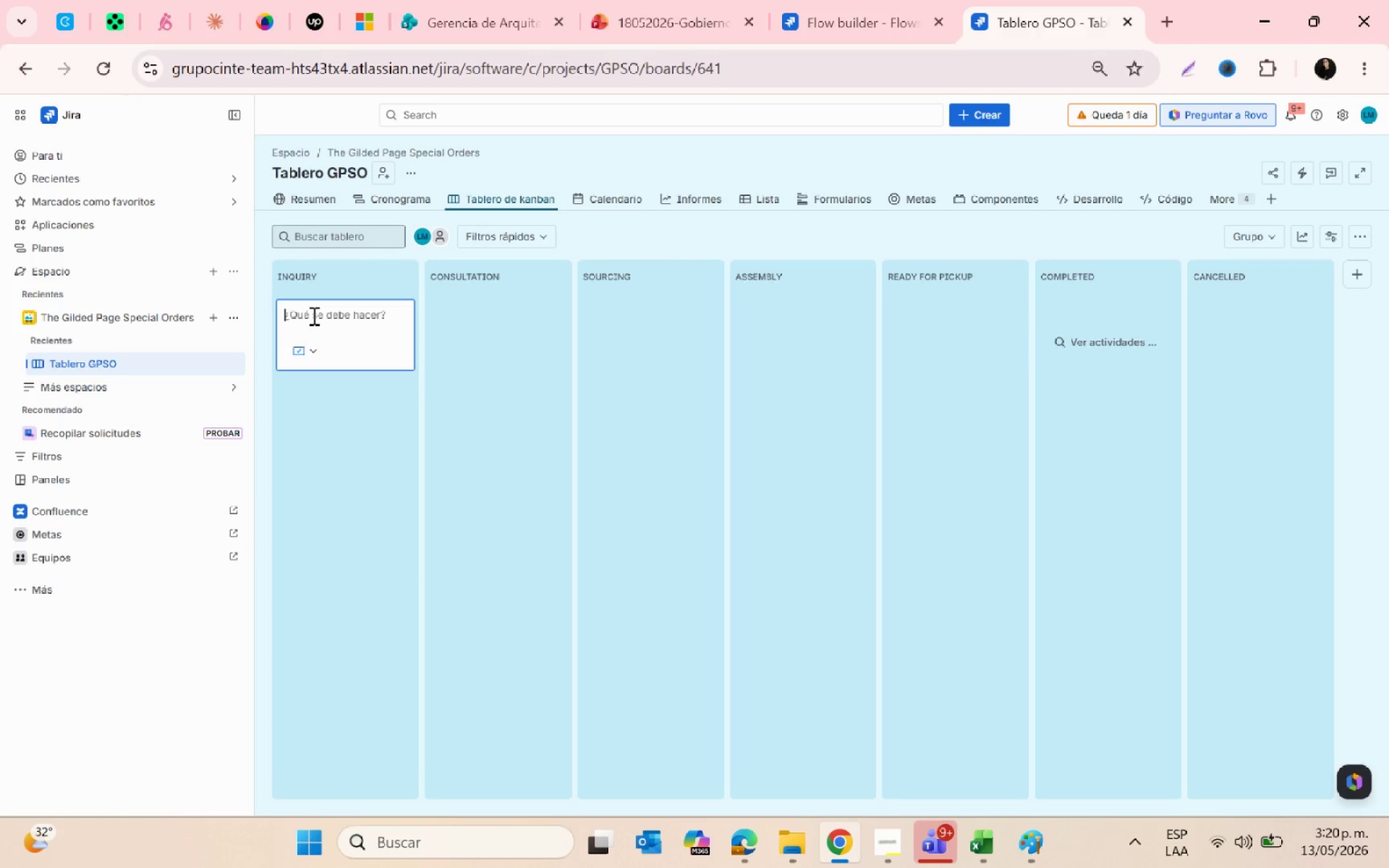 
type(Test Automatization)
 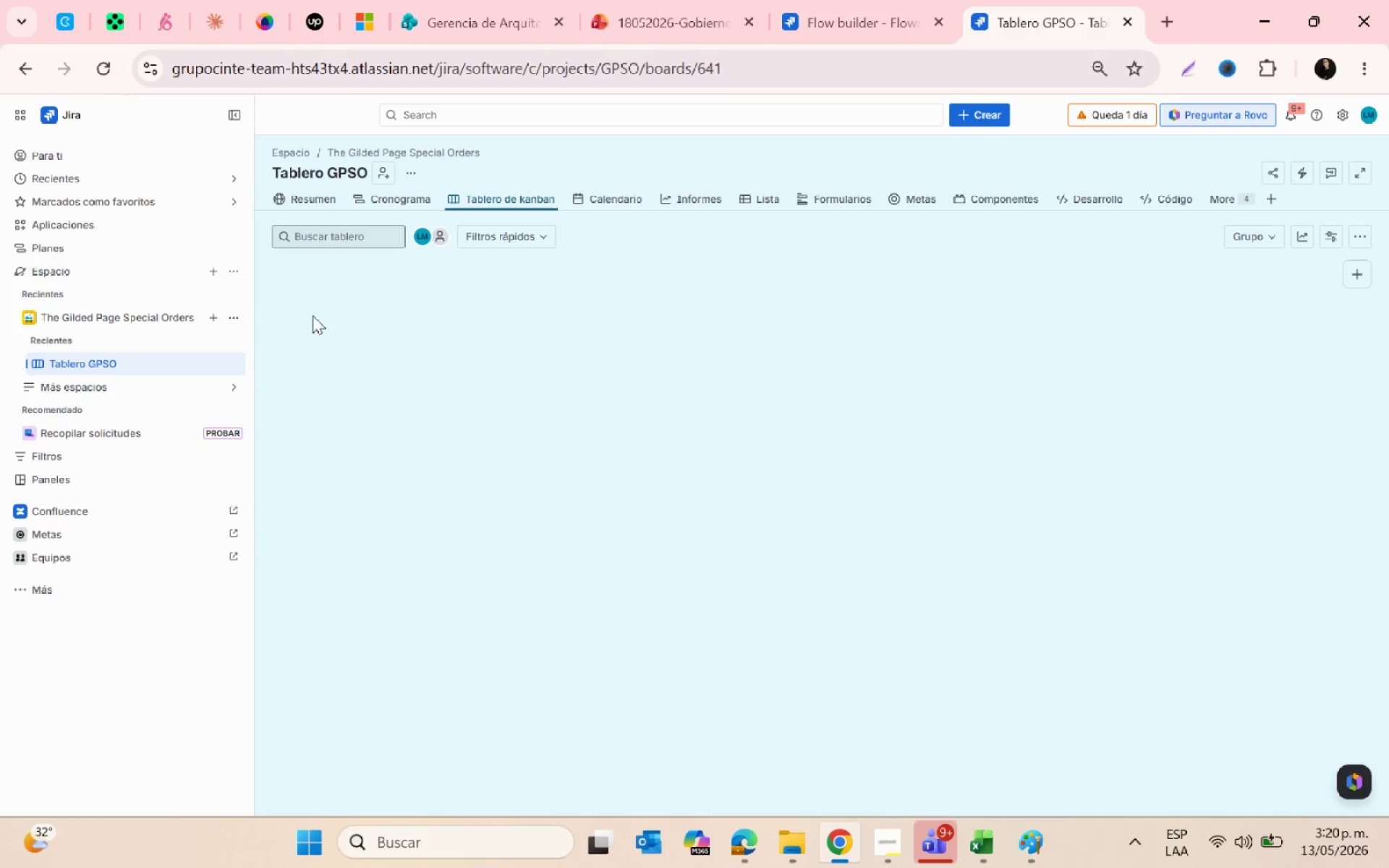 
key(Enter)
 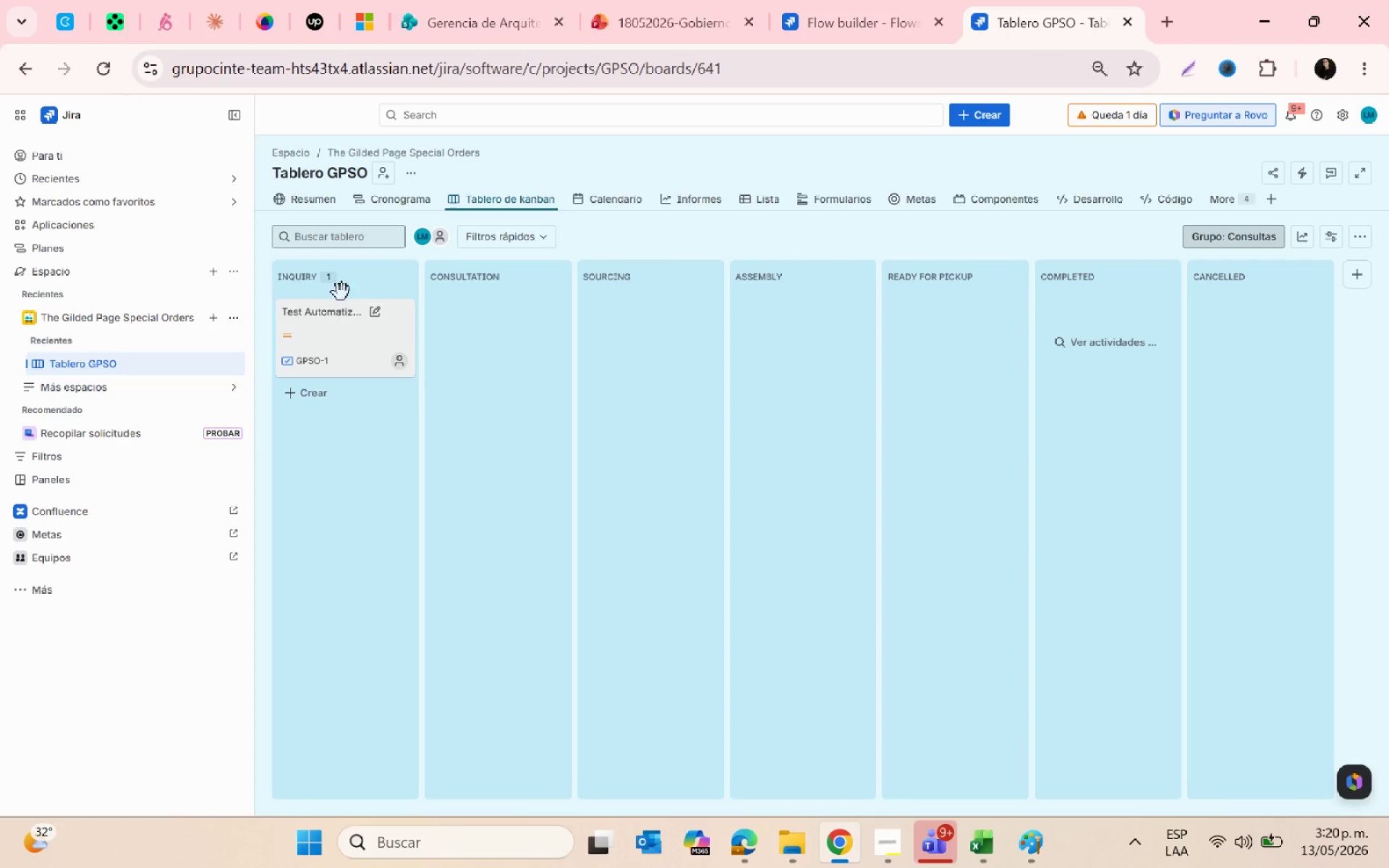 
left_click([833, 24])
 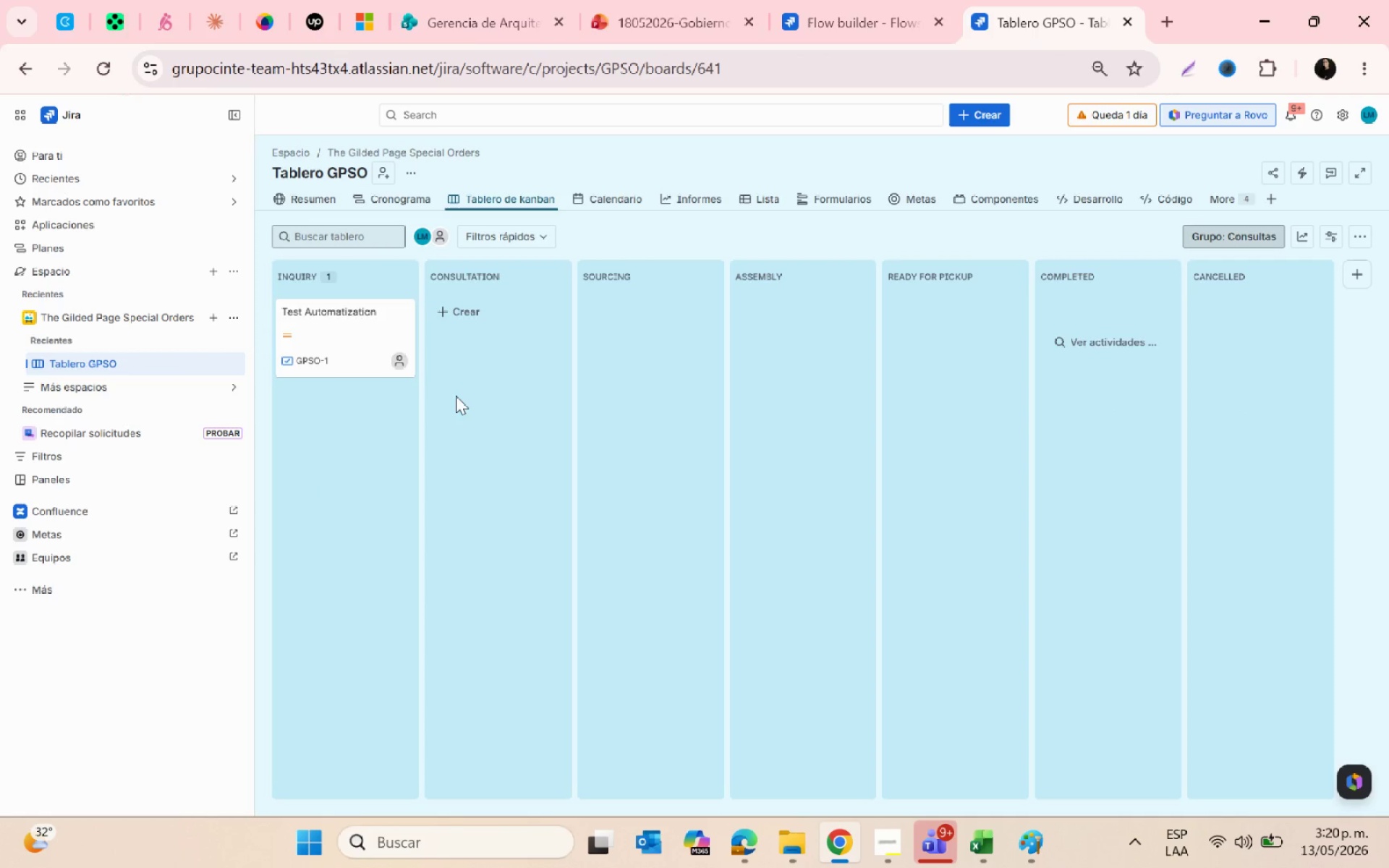 
left_click_drag(start_coordinate=[345, 352], to_coordinate=[888, 305])
 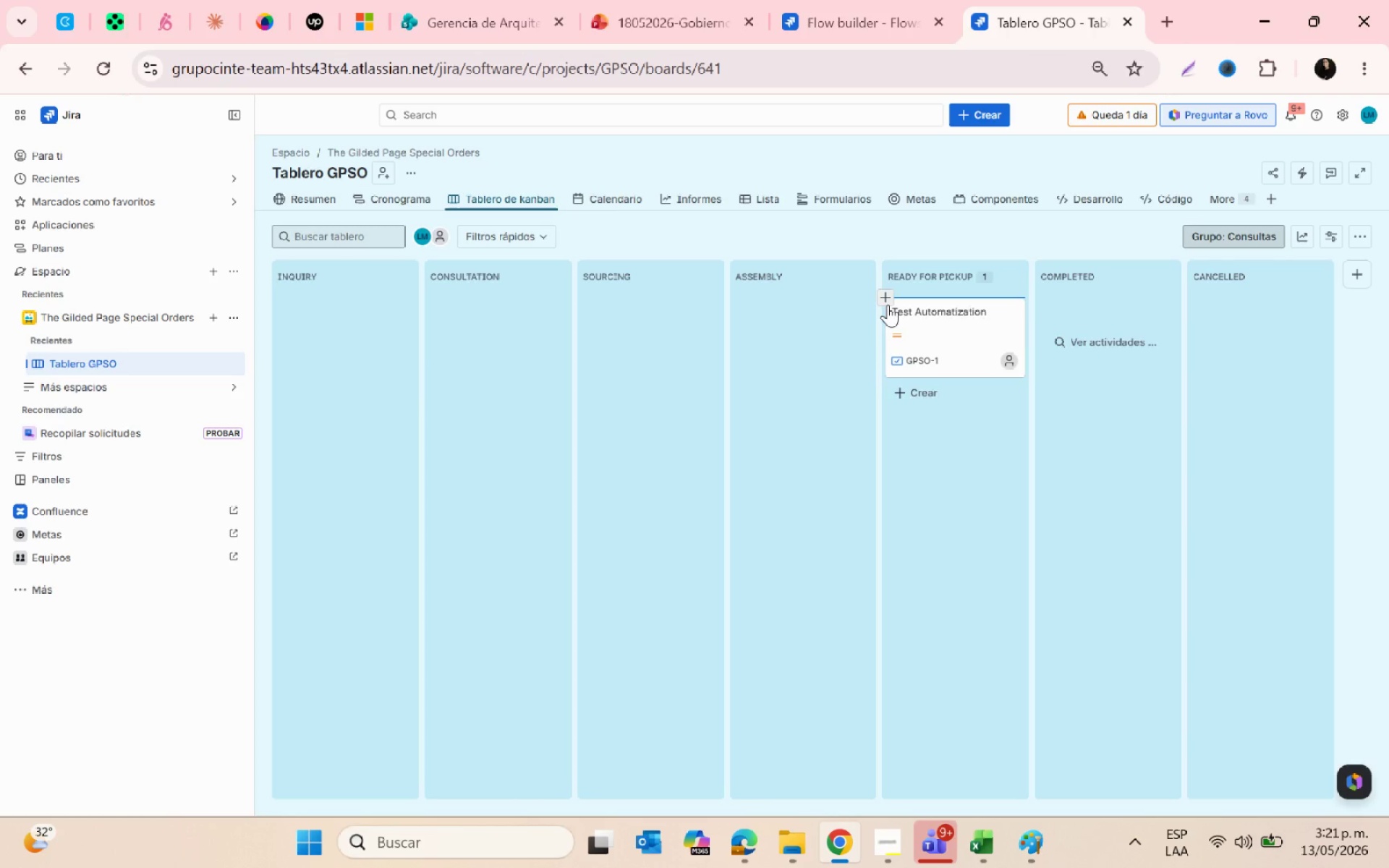 
wait(62.2)
 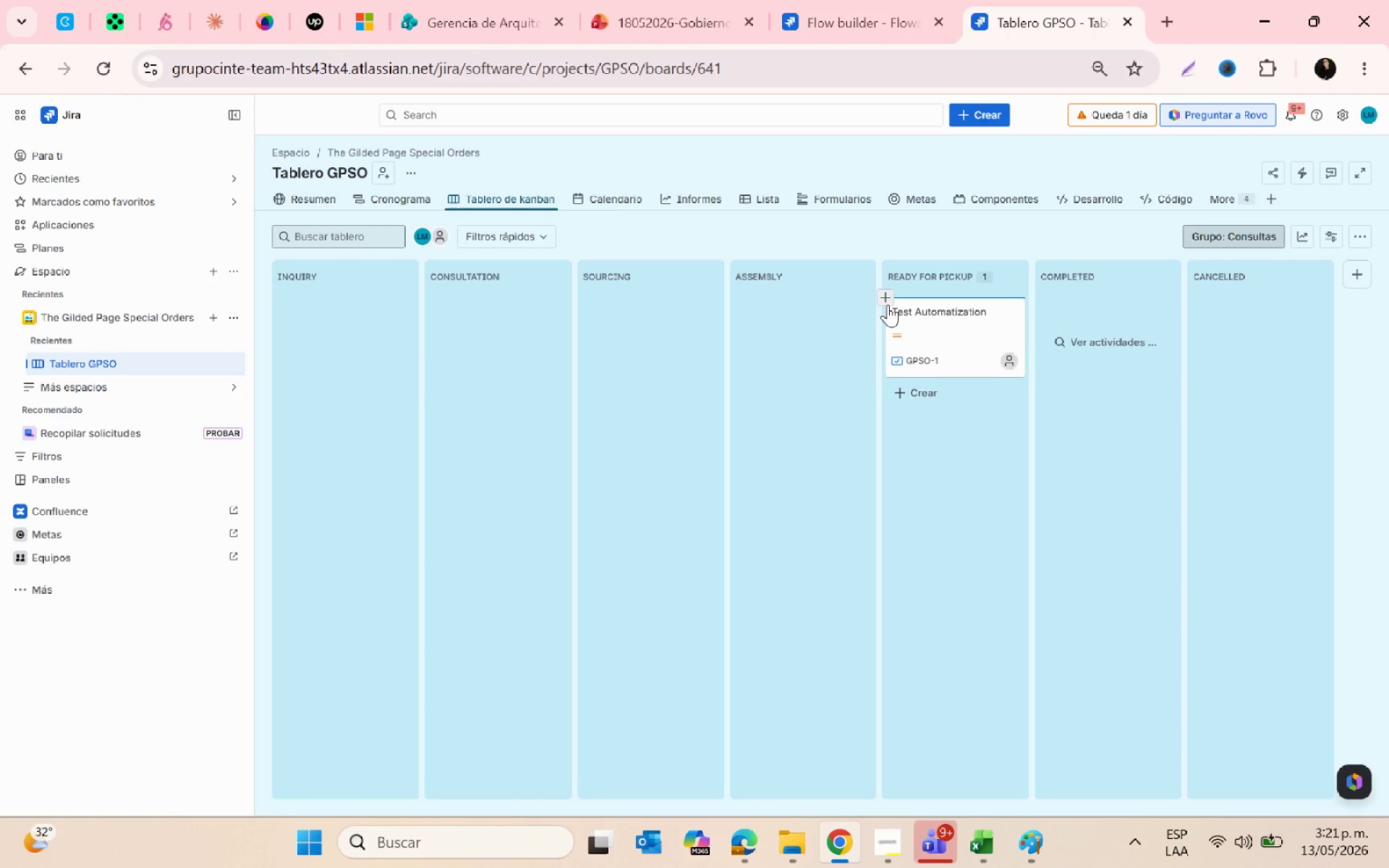 
left_click([952, 329])
 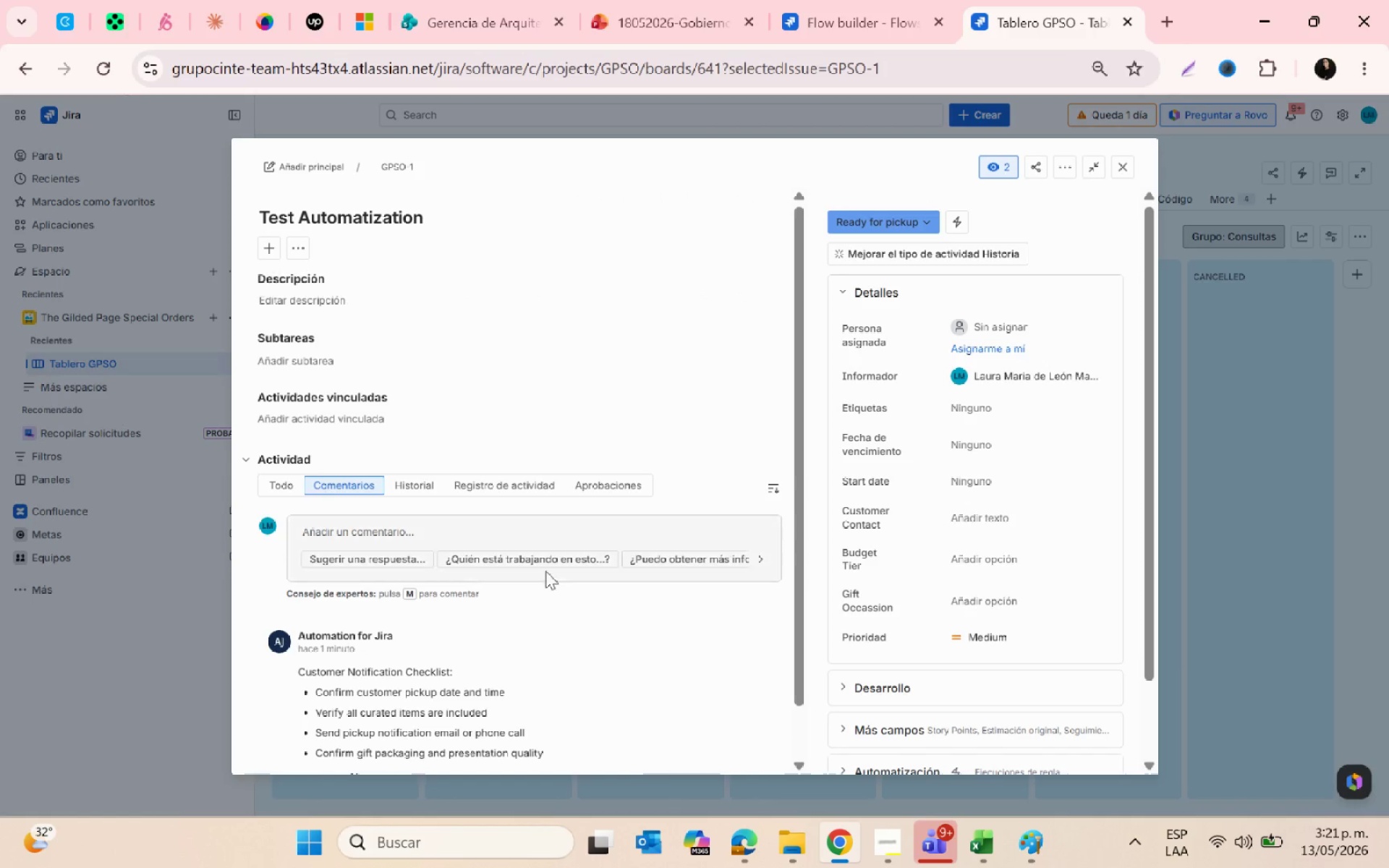 
wait(5.69)
 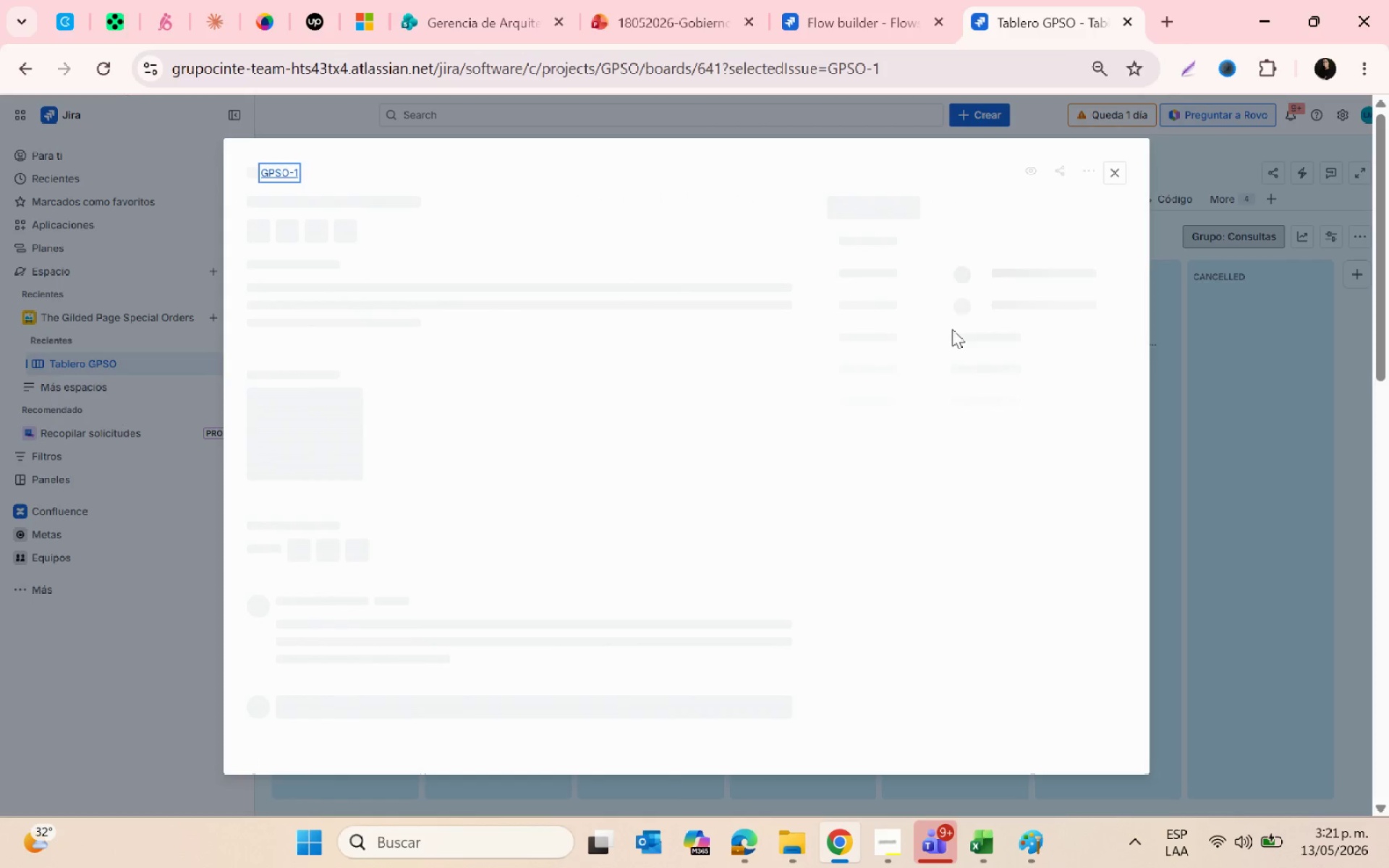 
scroll: coordinate [567, 624], scroll_direction: none, amount: 0.0
 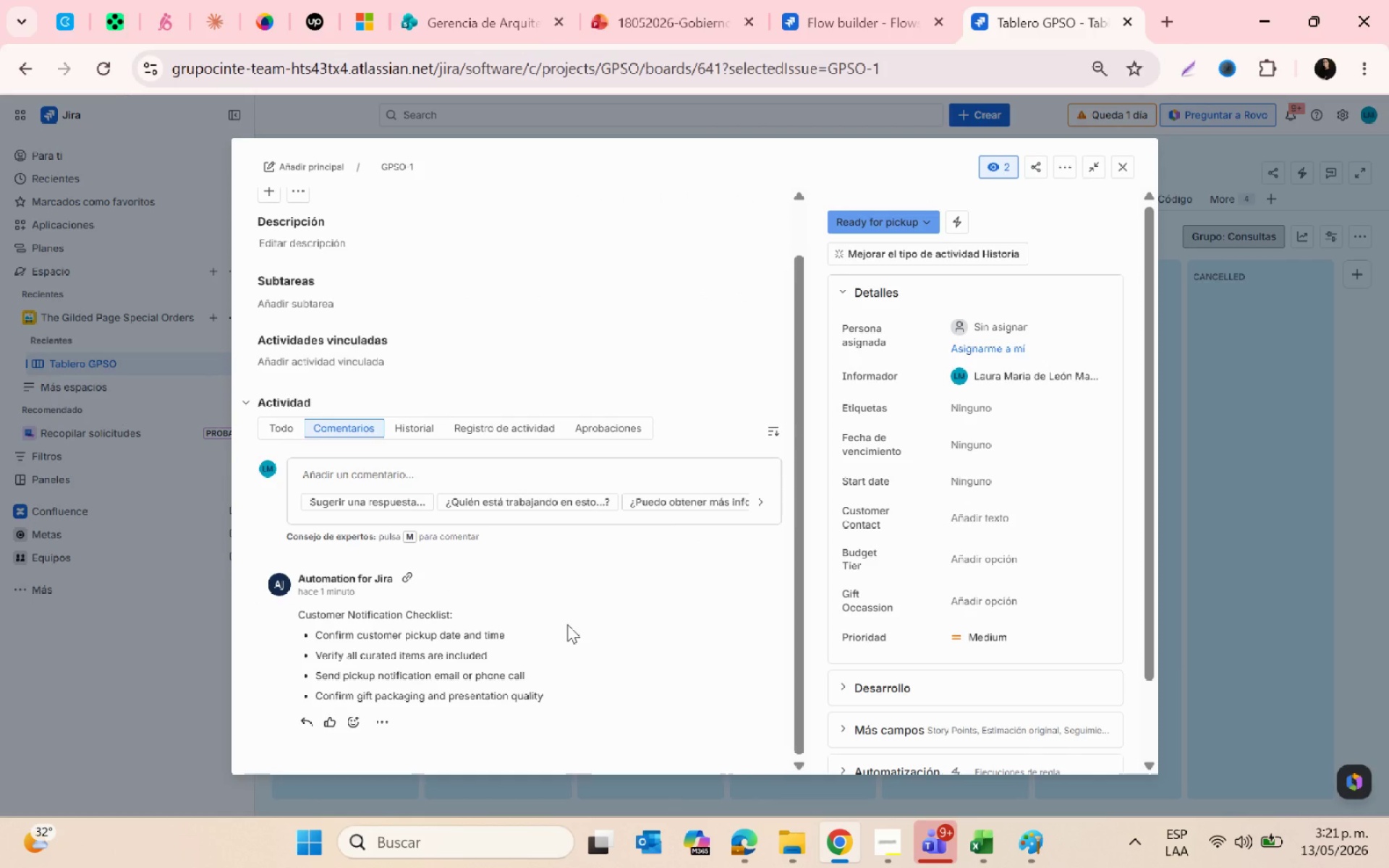 
key(Control+ControlLeft)
 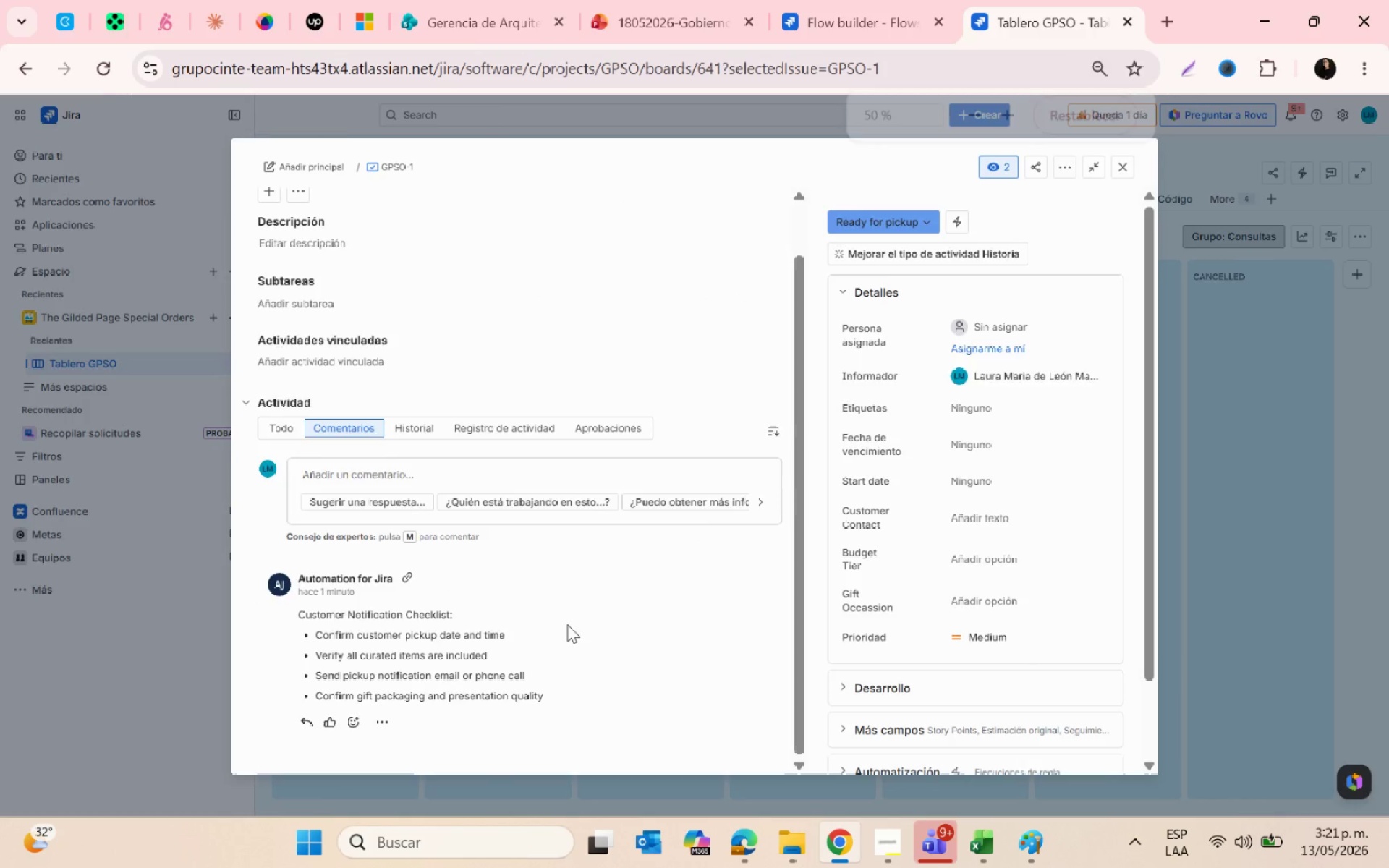 
scroll: coordinate [567, 624], scroll_direction: down, amount: 1.0
 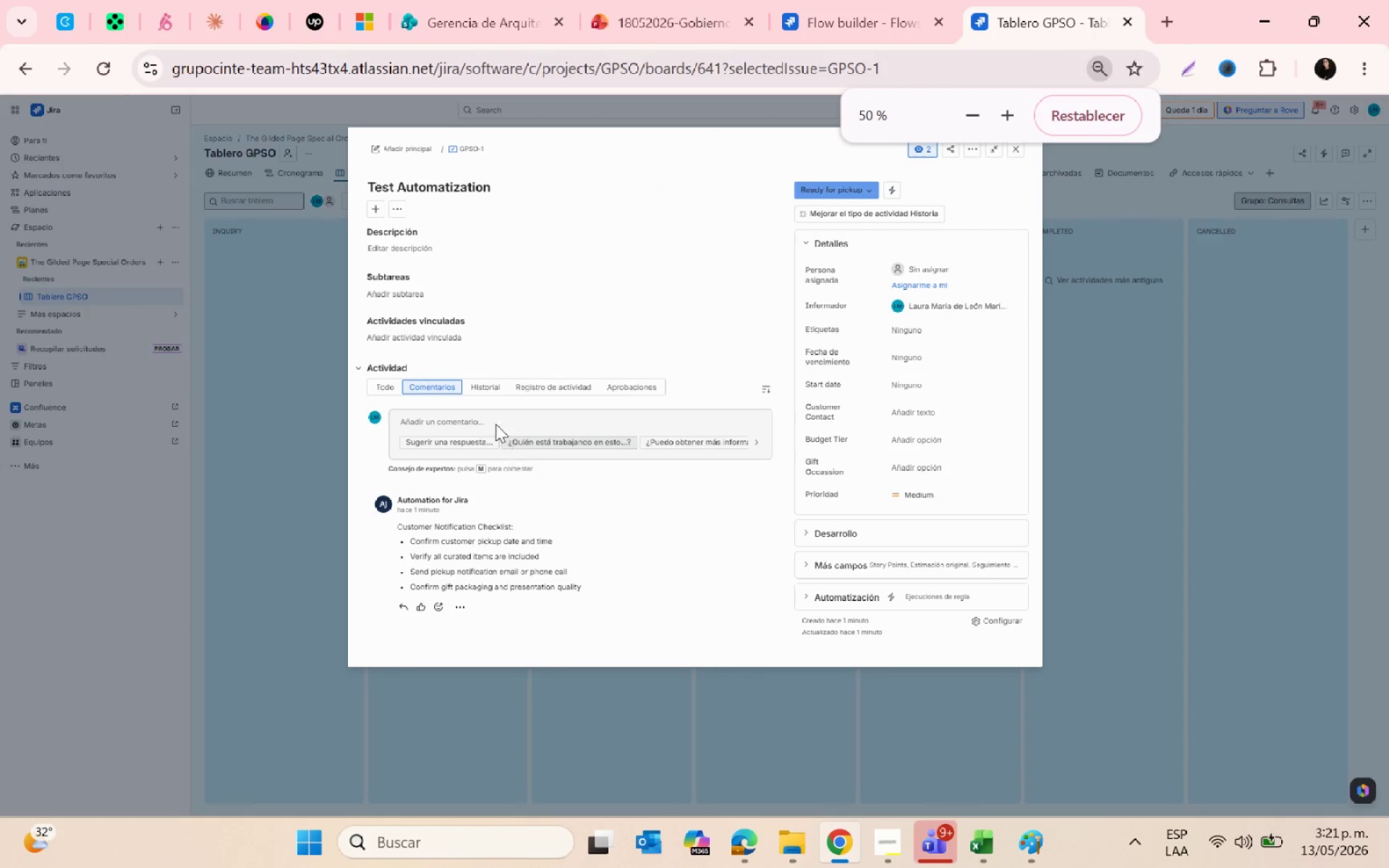 
left_click([488, 386])
 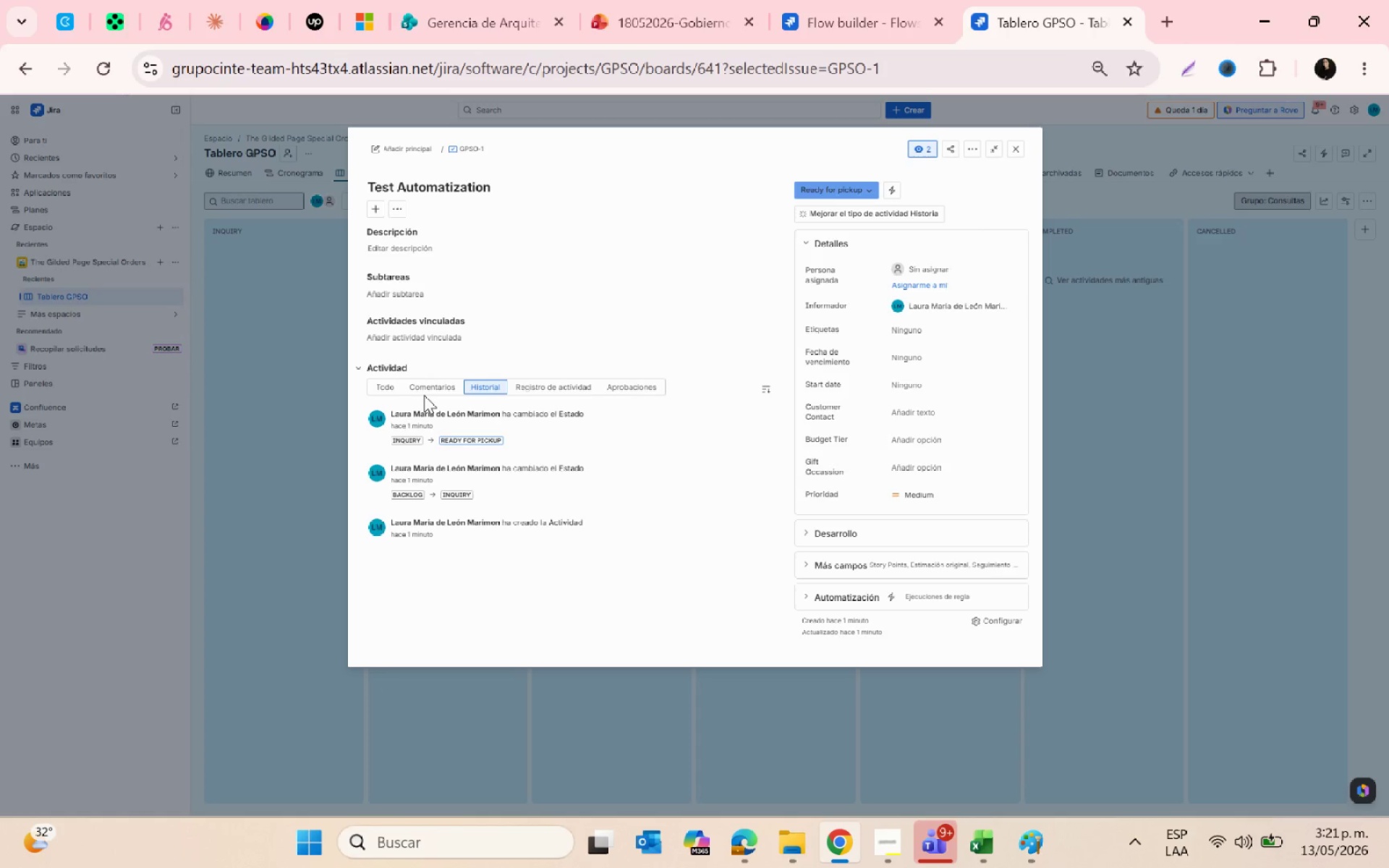 
left_click([417, 386])
 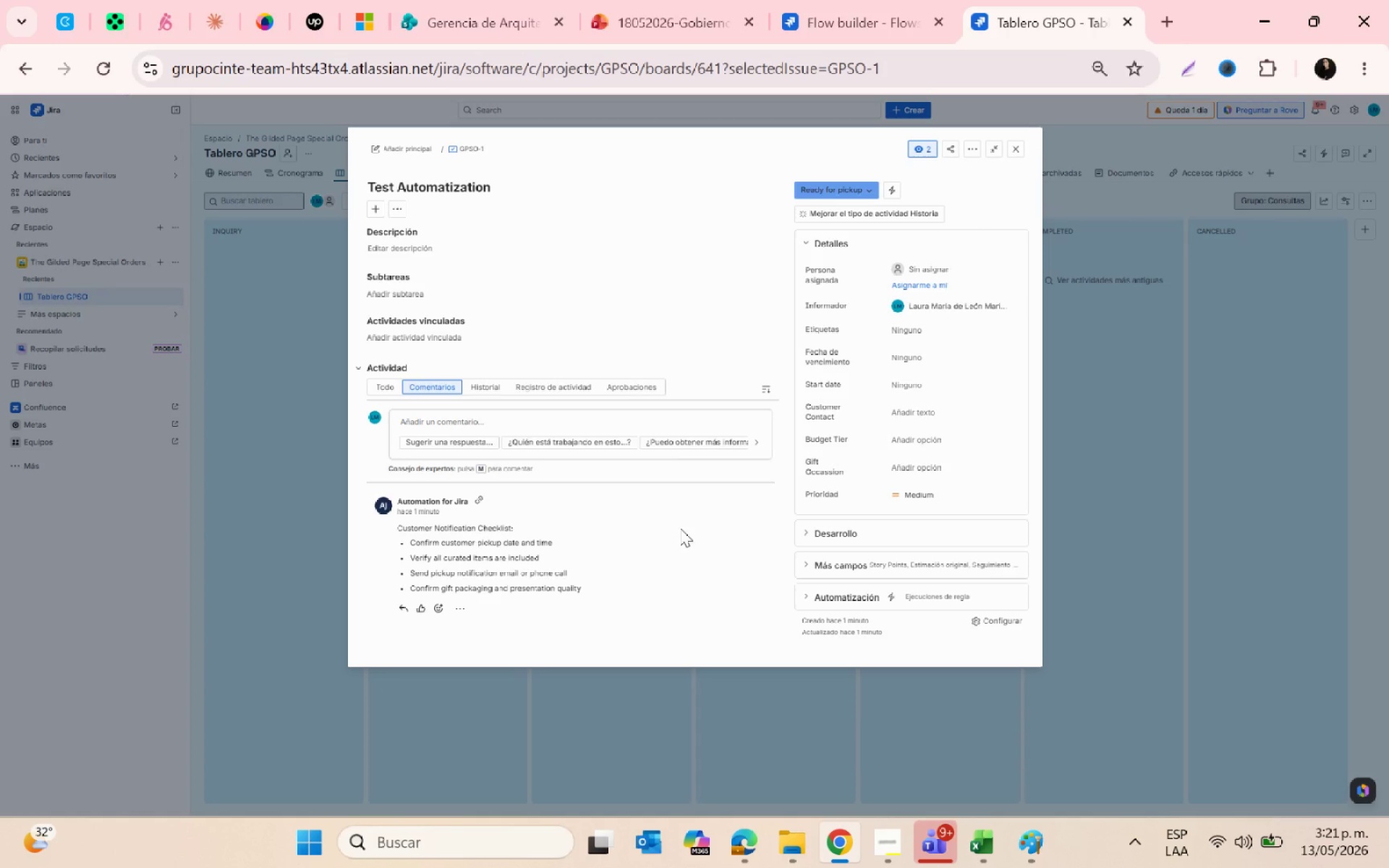 
wait(5.36)
 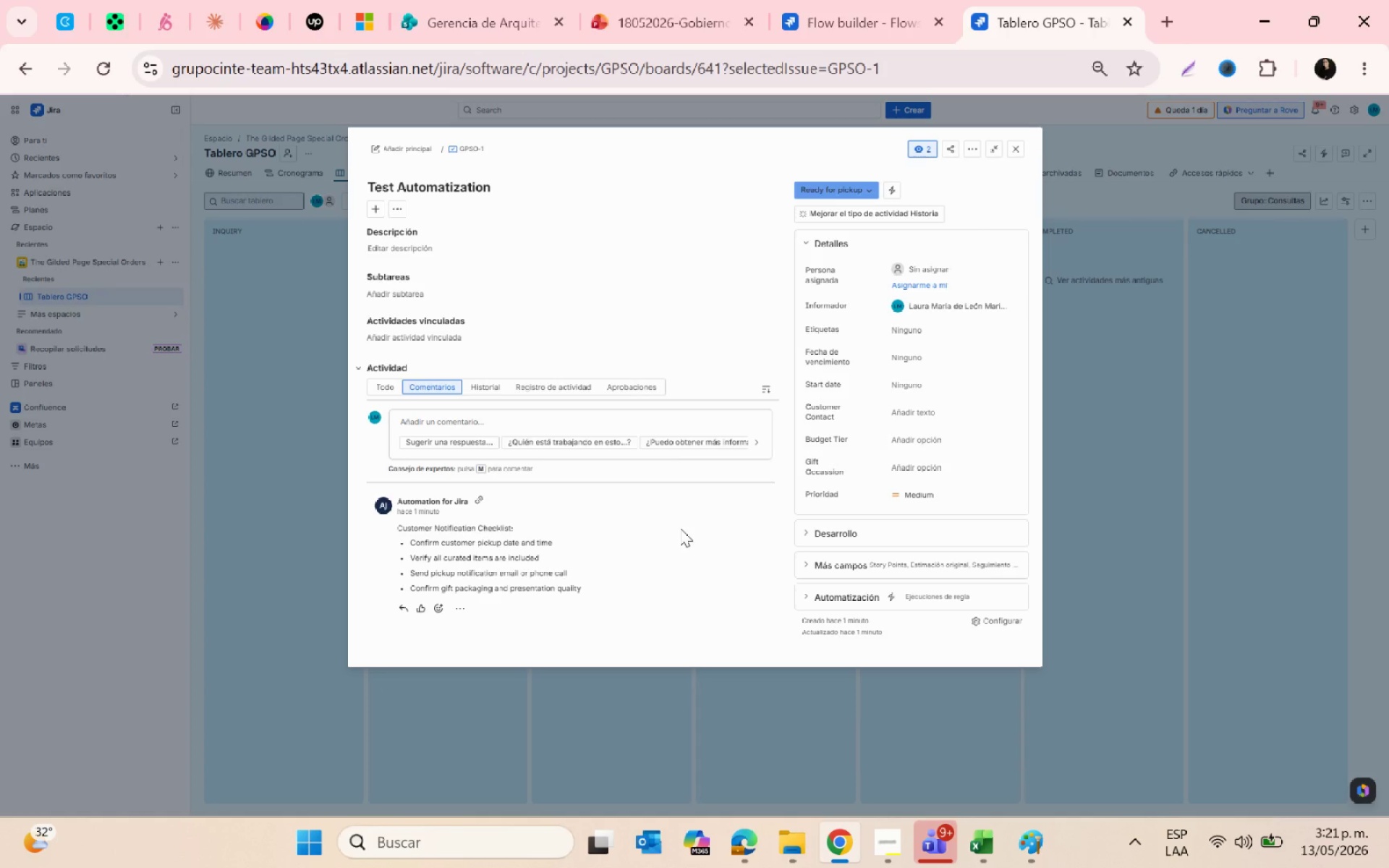 
key(PrintScreen)
 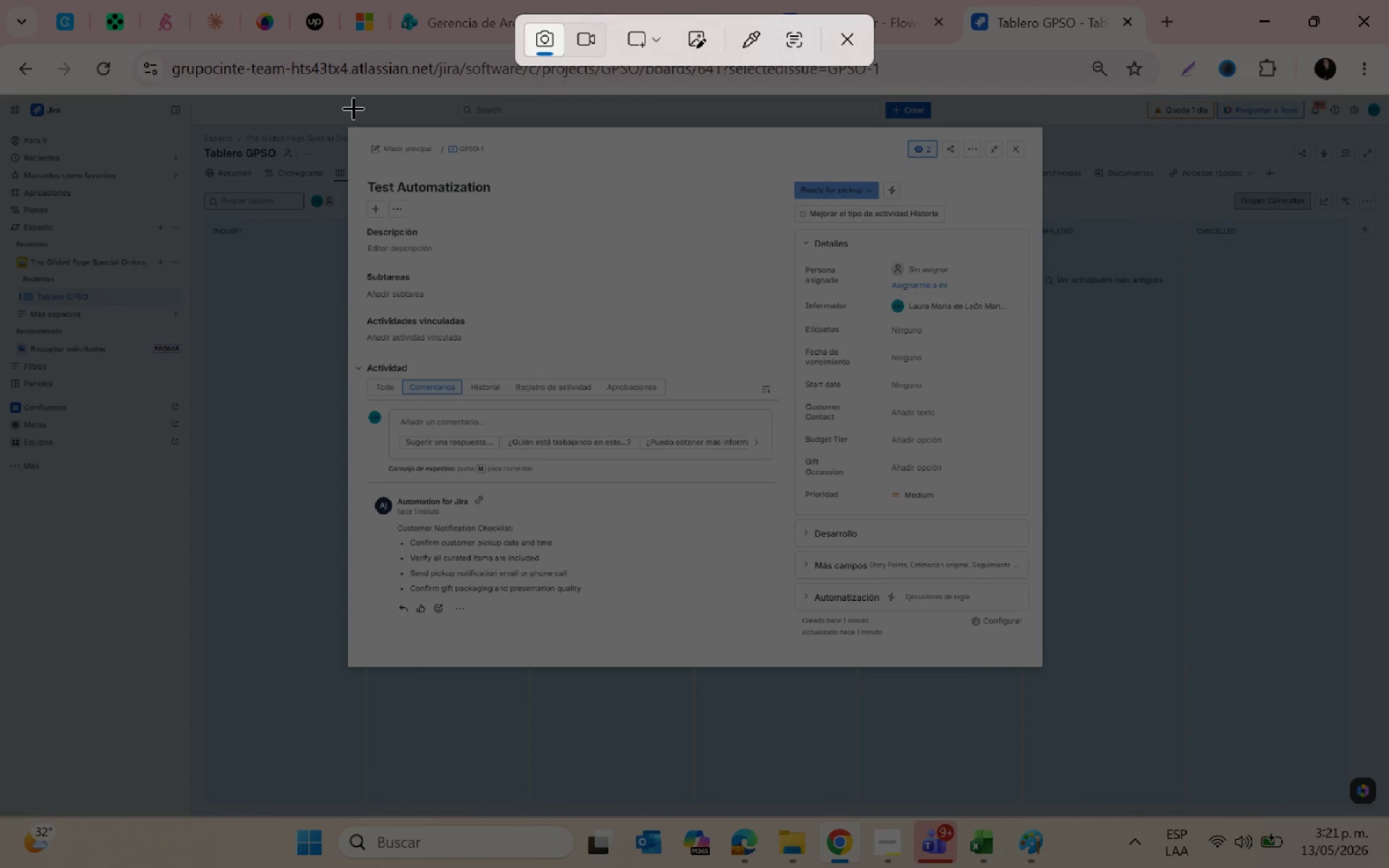 
left_click_drag(start_coordinate=[350, 124], to_coordinate=[1042, 681])
 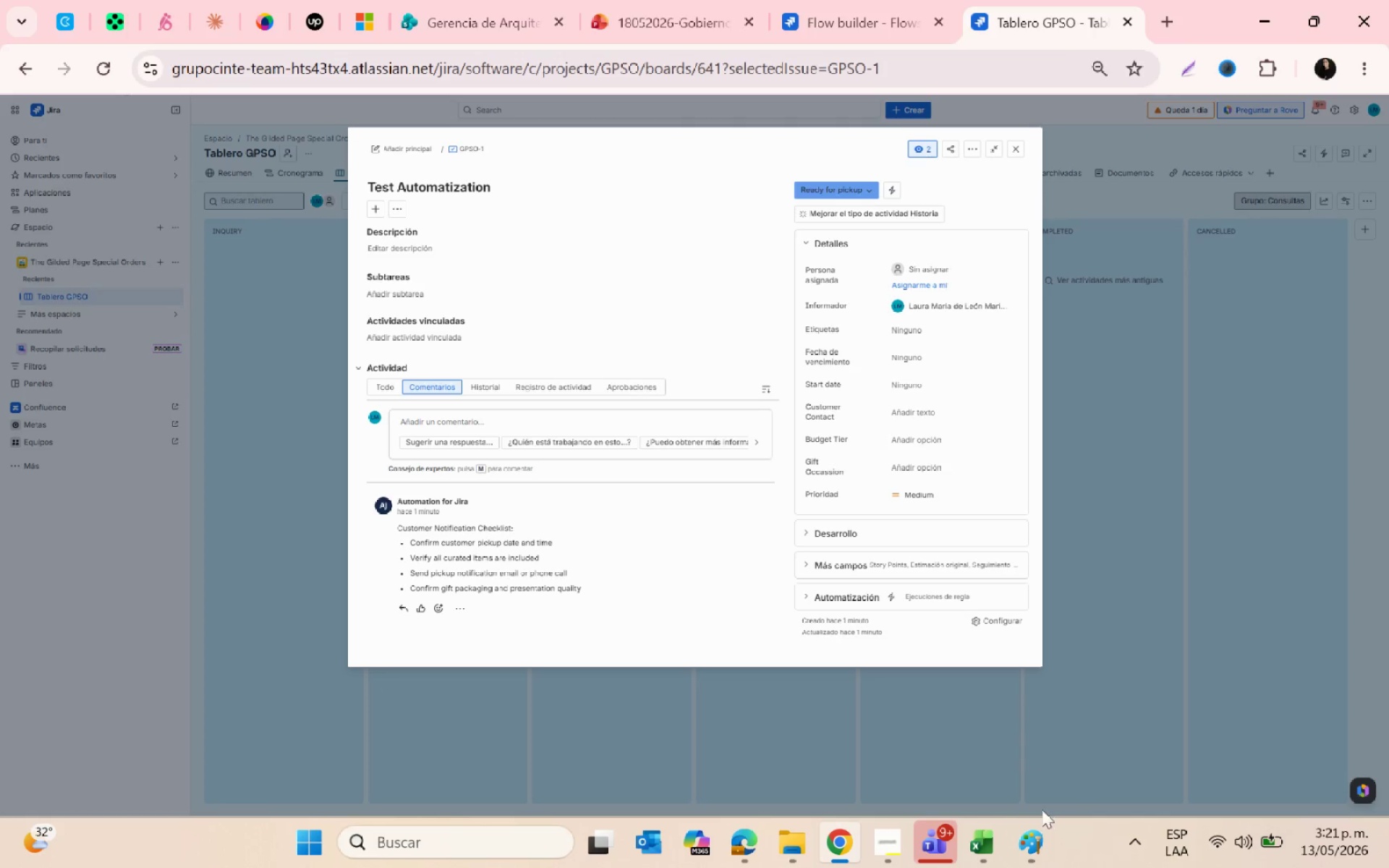 
left_click([1028, 850])
 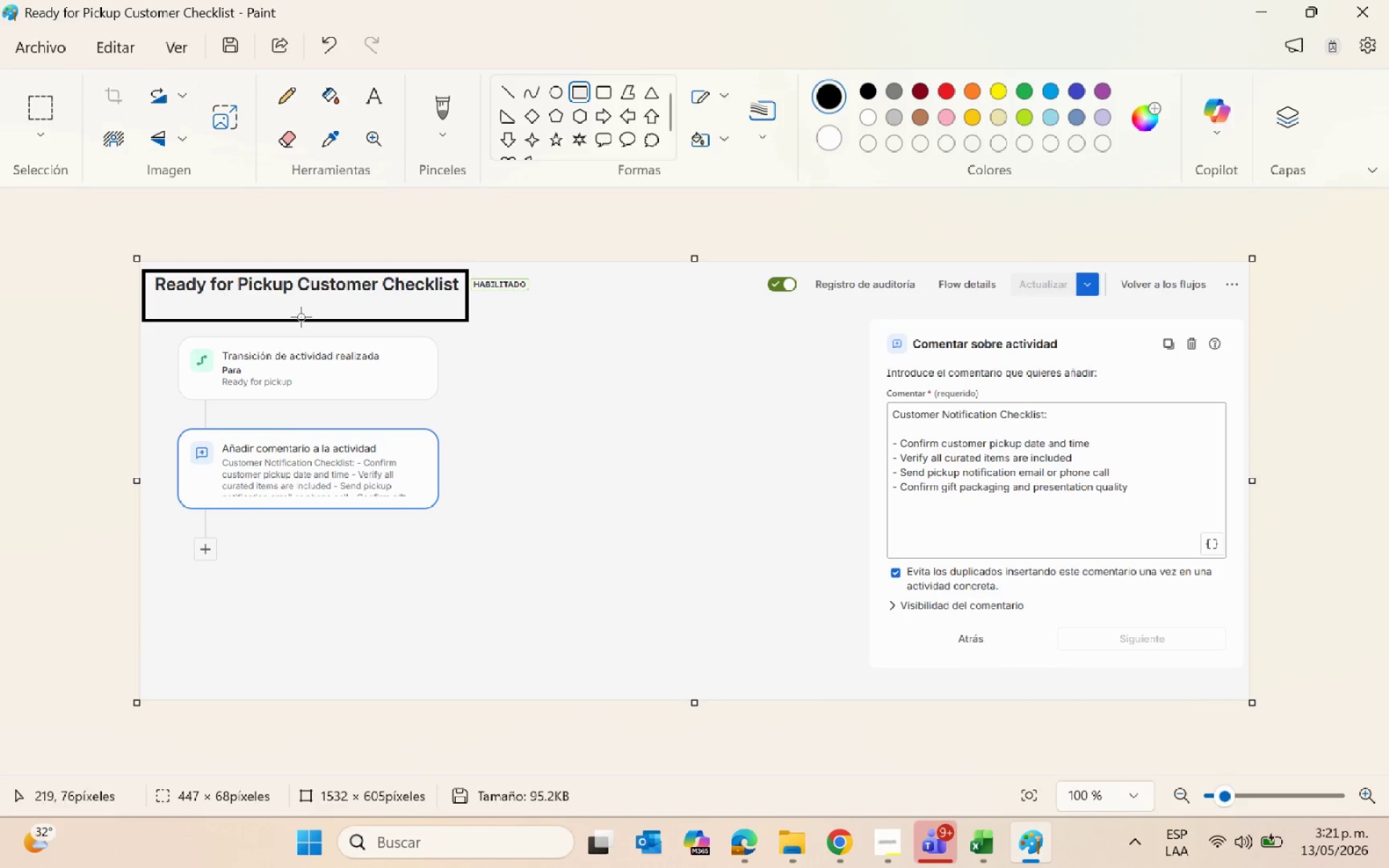 
key(Control+V)
 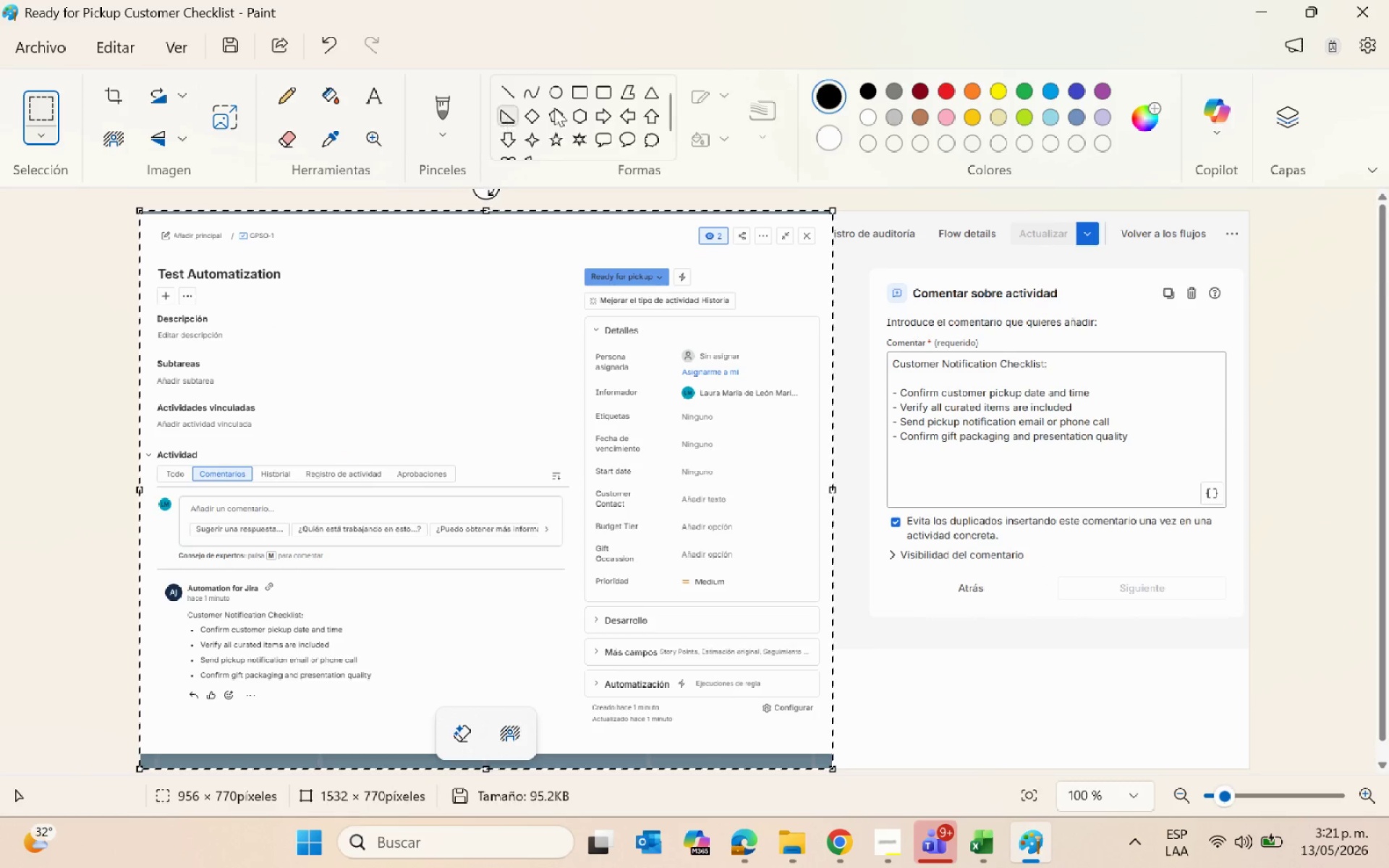 
left_click([569, 90])
 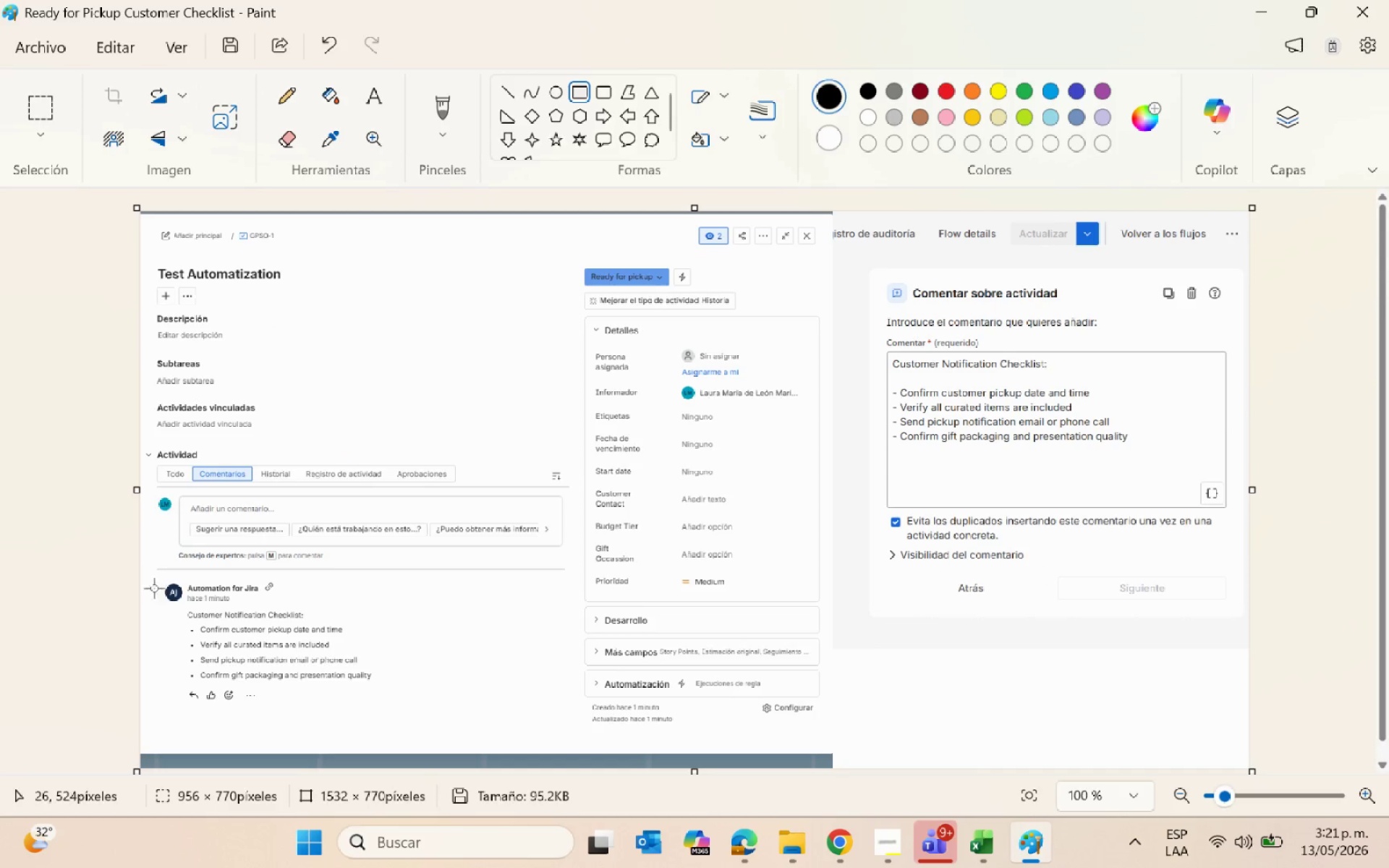 
left_click_drag(start_coordinate=[150, 579], to_coordinate=[467, 723])
 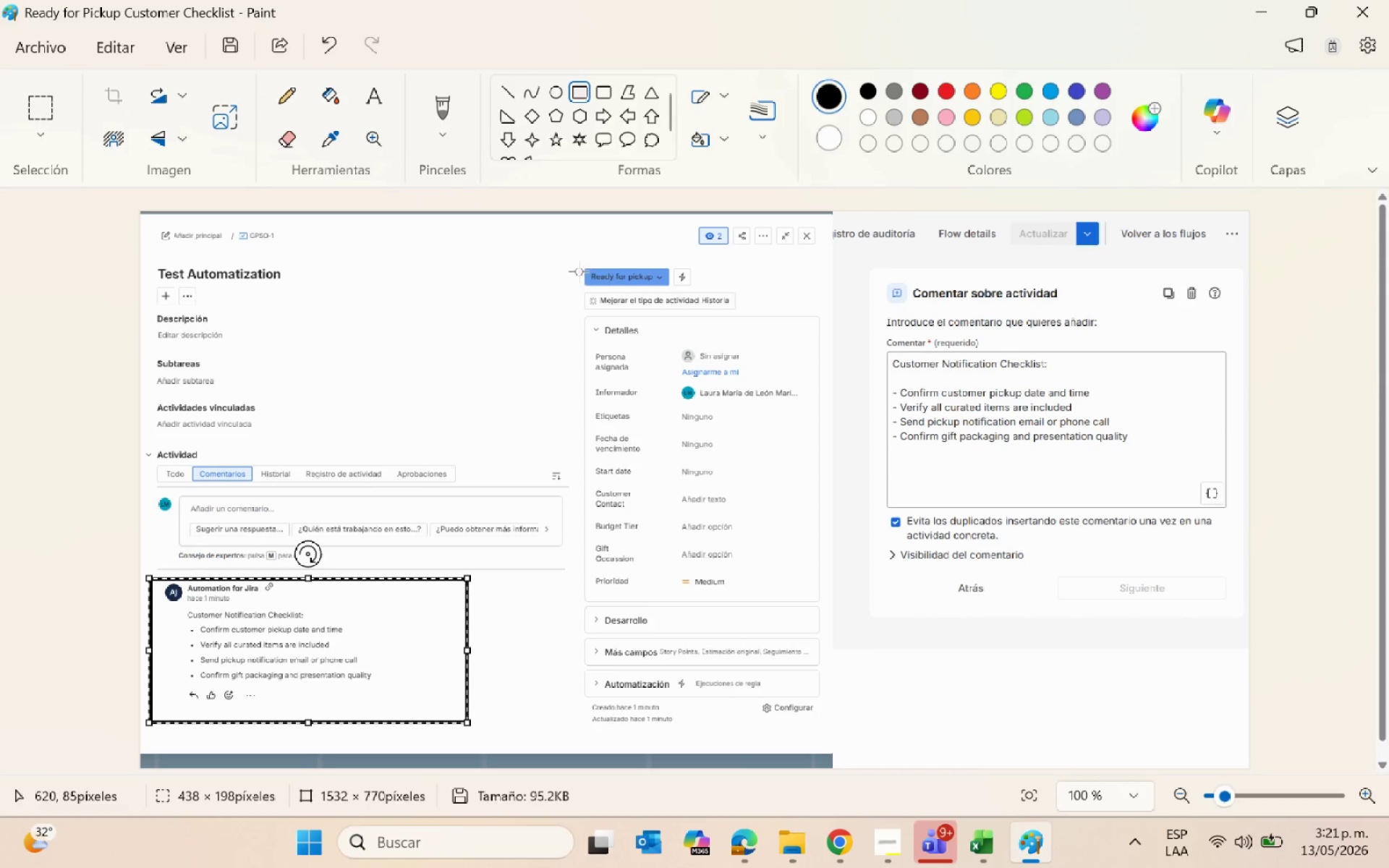 
left_click_drag(start_coordinate=[566, 255], to_coordinate=[679, 298])
 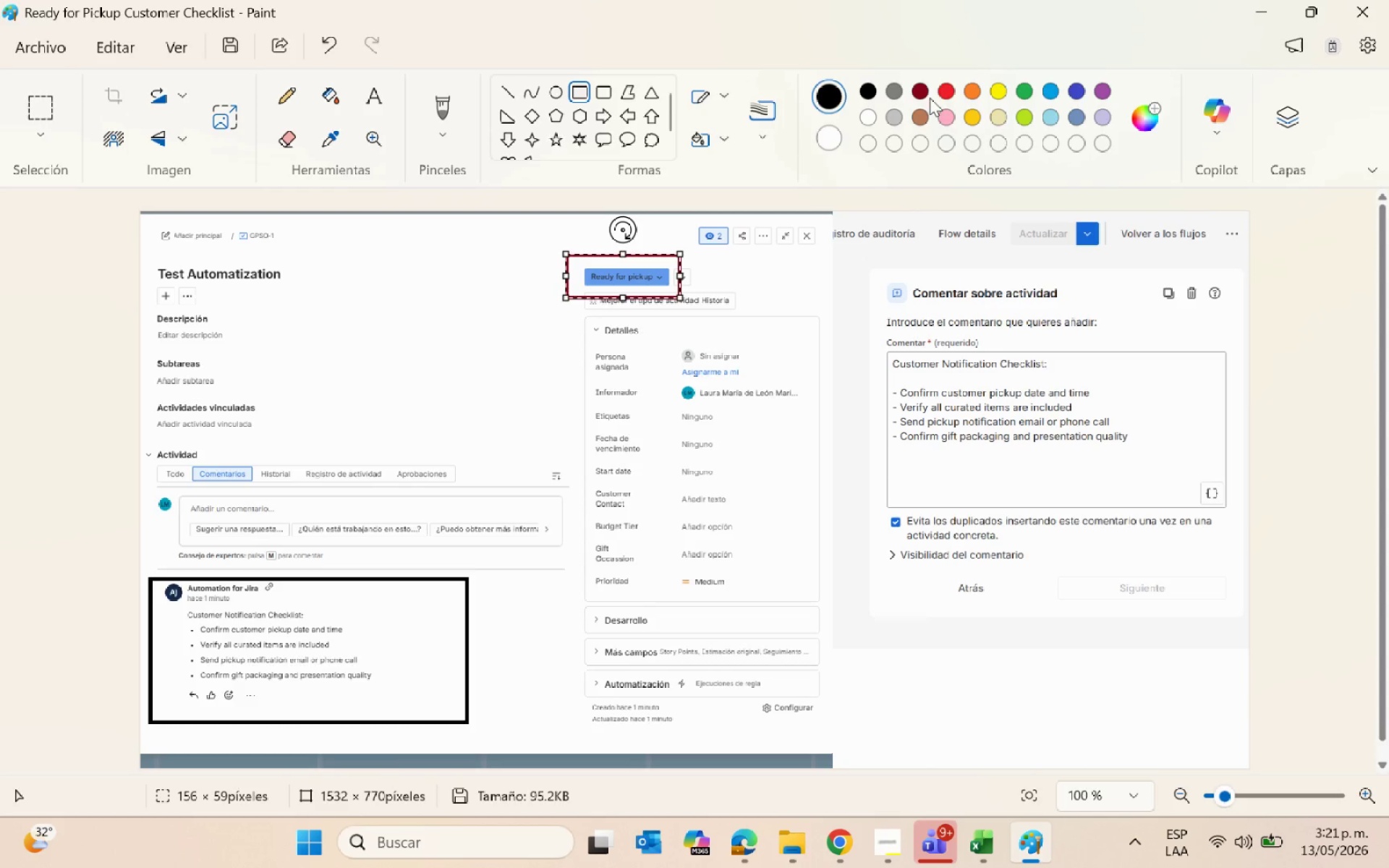 
left_click([948, 82])
 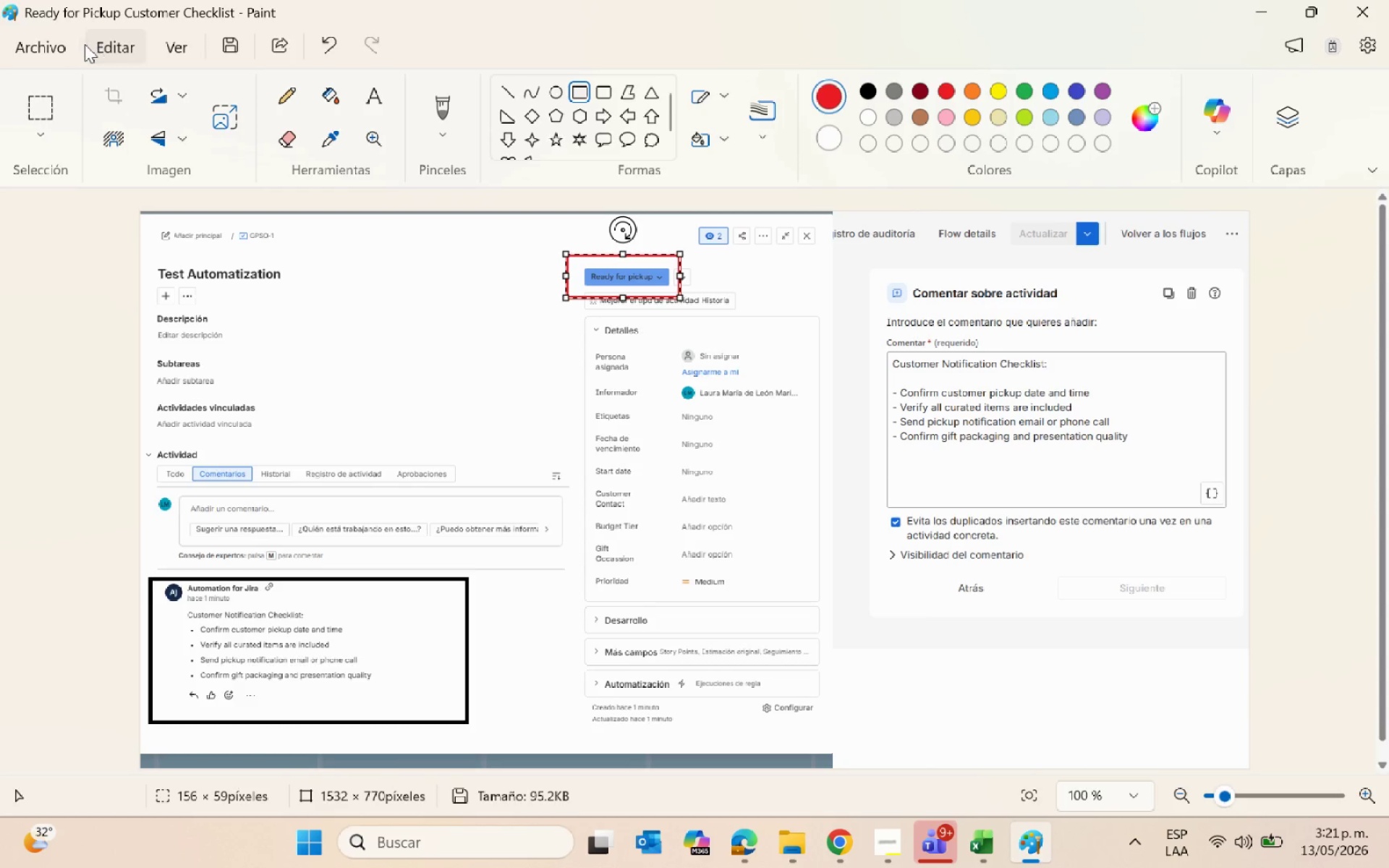 
left_click([49, 48])
 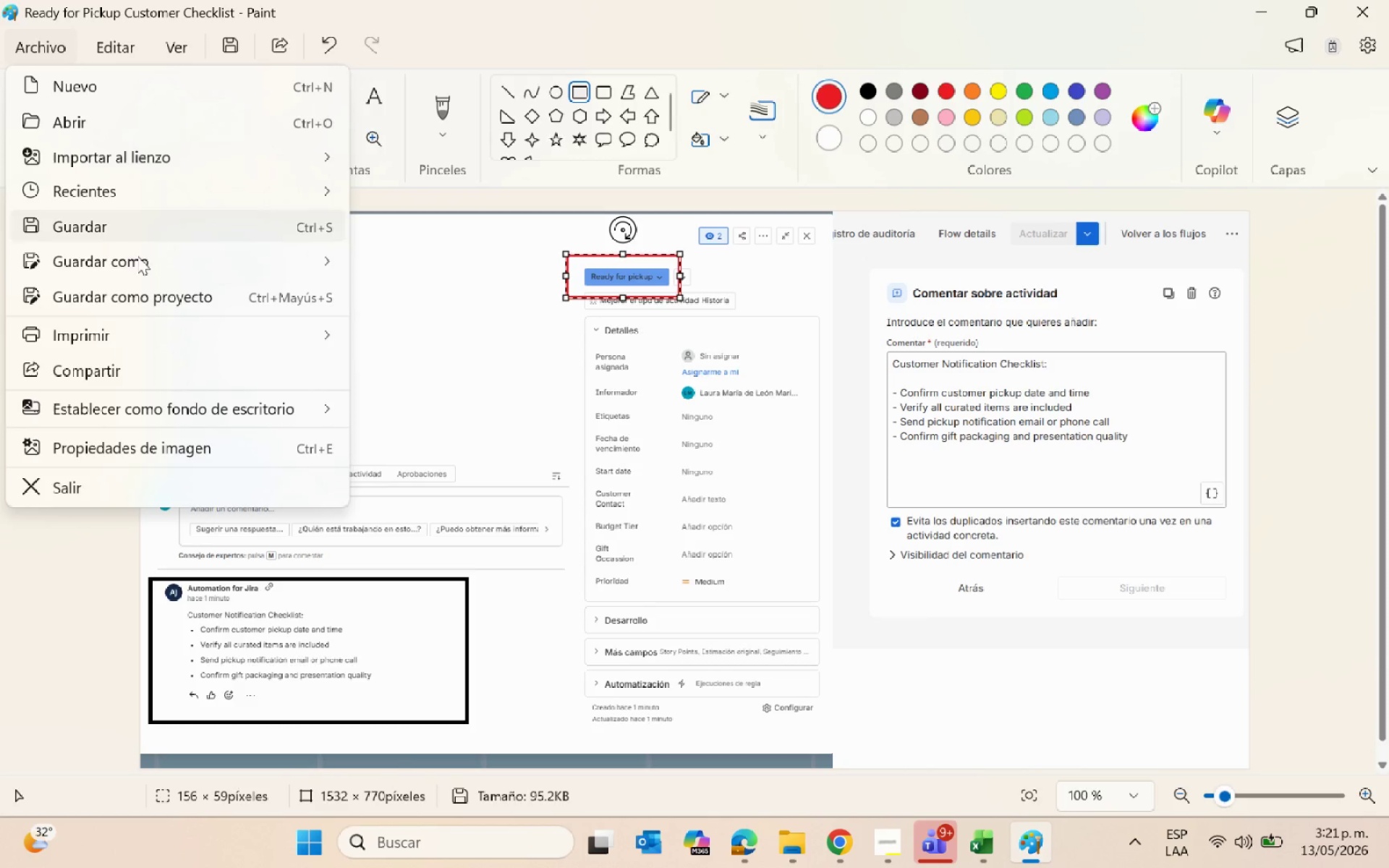 
left_click([138, 257])
 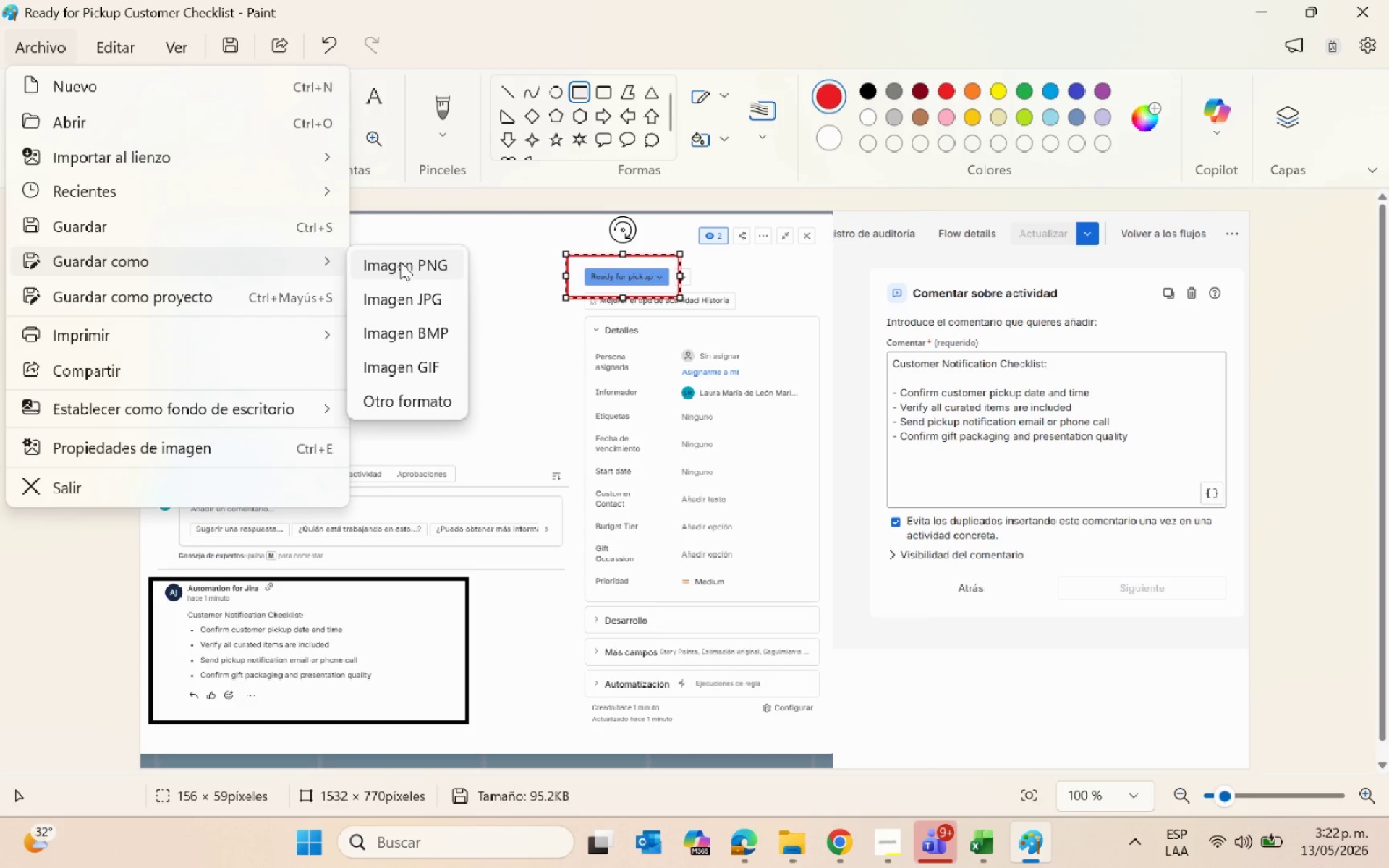 
left_click([400, 262])
 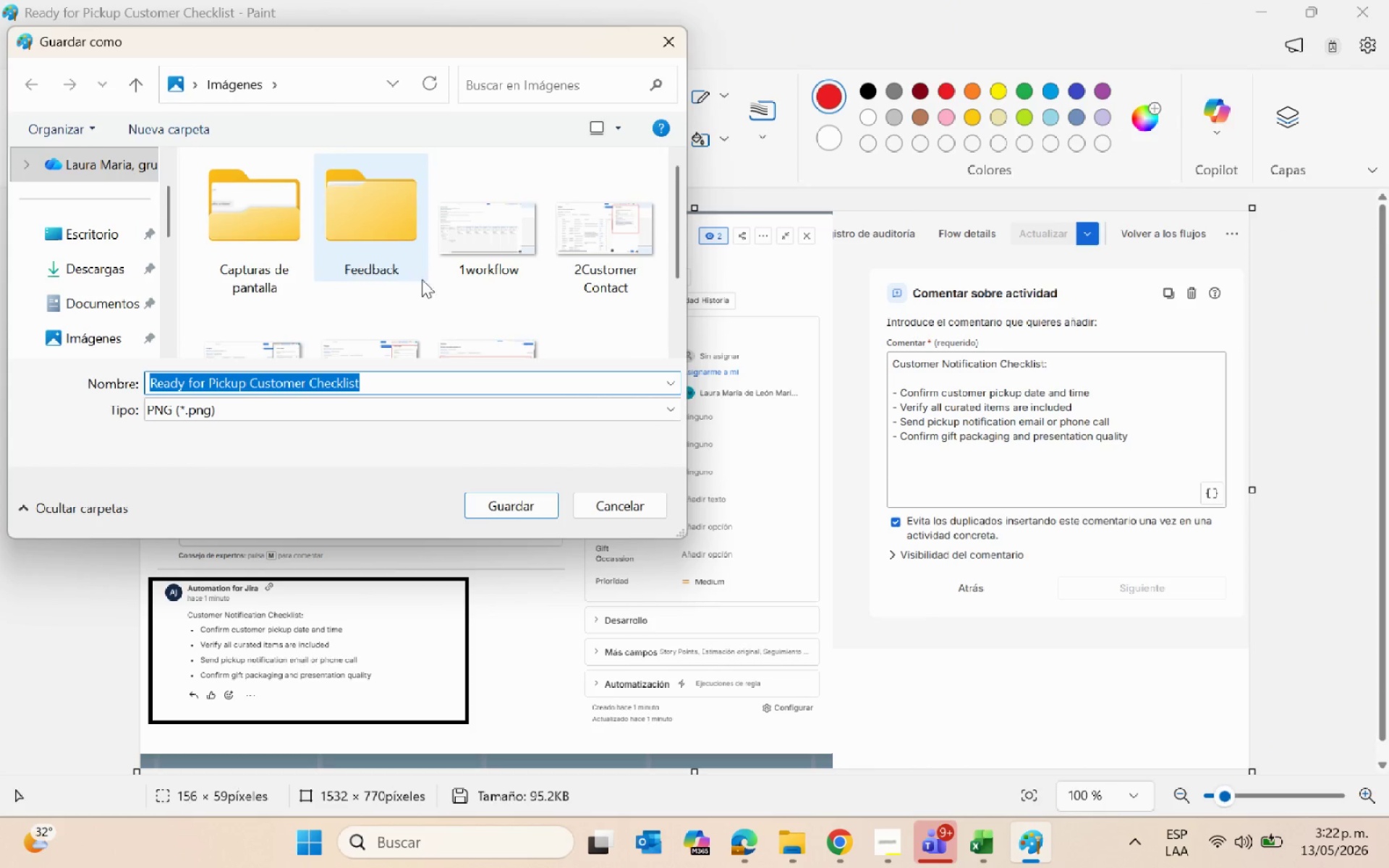 
scroll: coordinate [490, 321], scroll_direction: down, amount: 2.0
 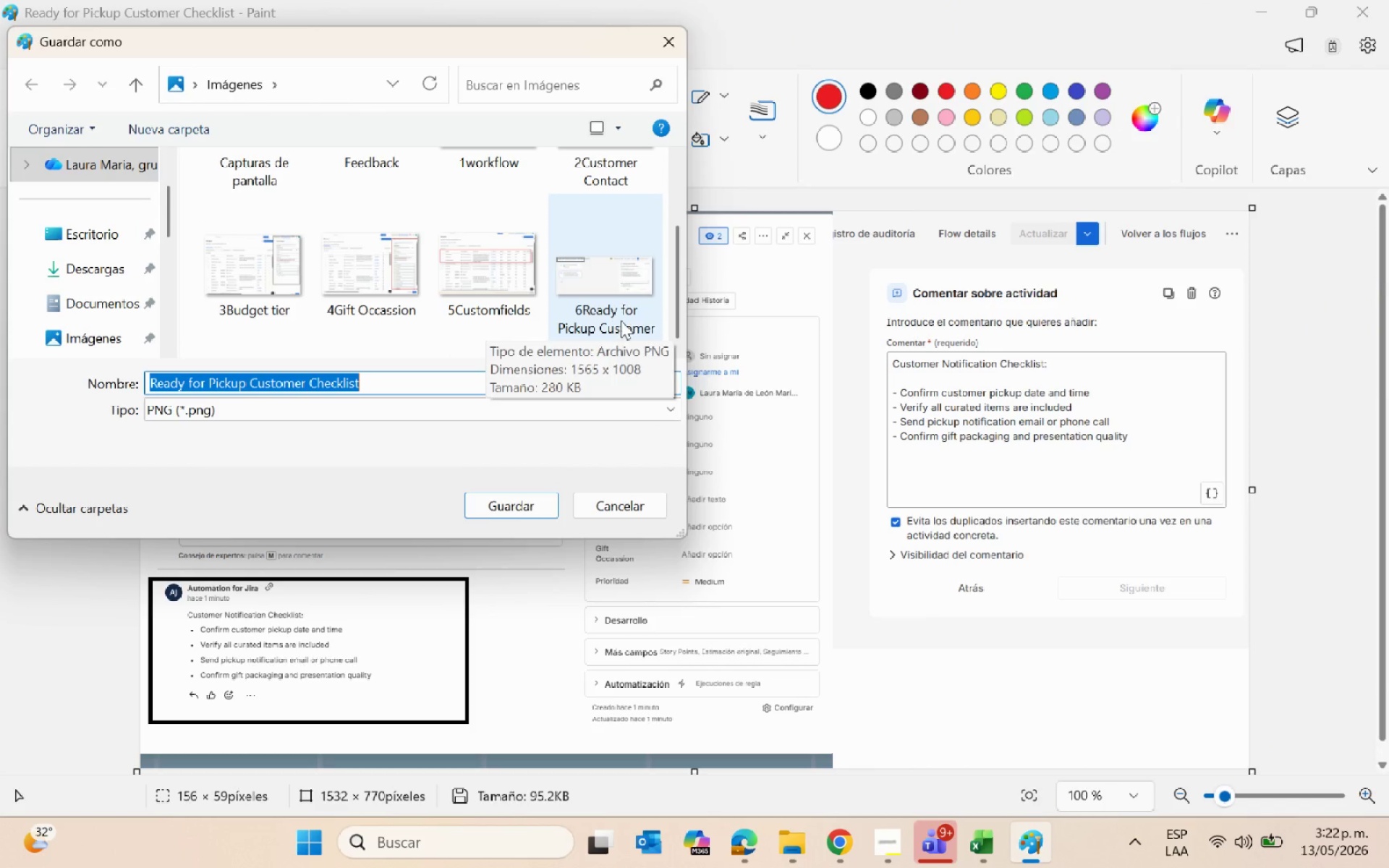 
left_click([611, 300])
 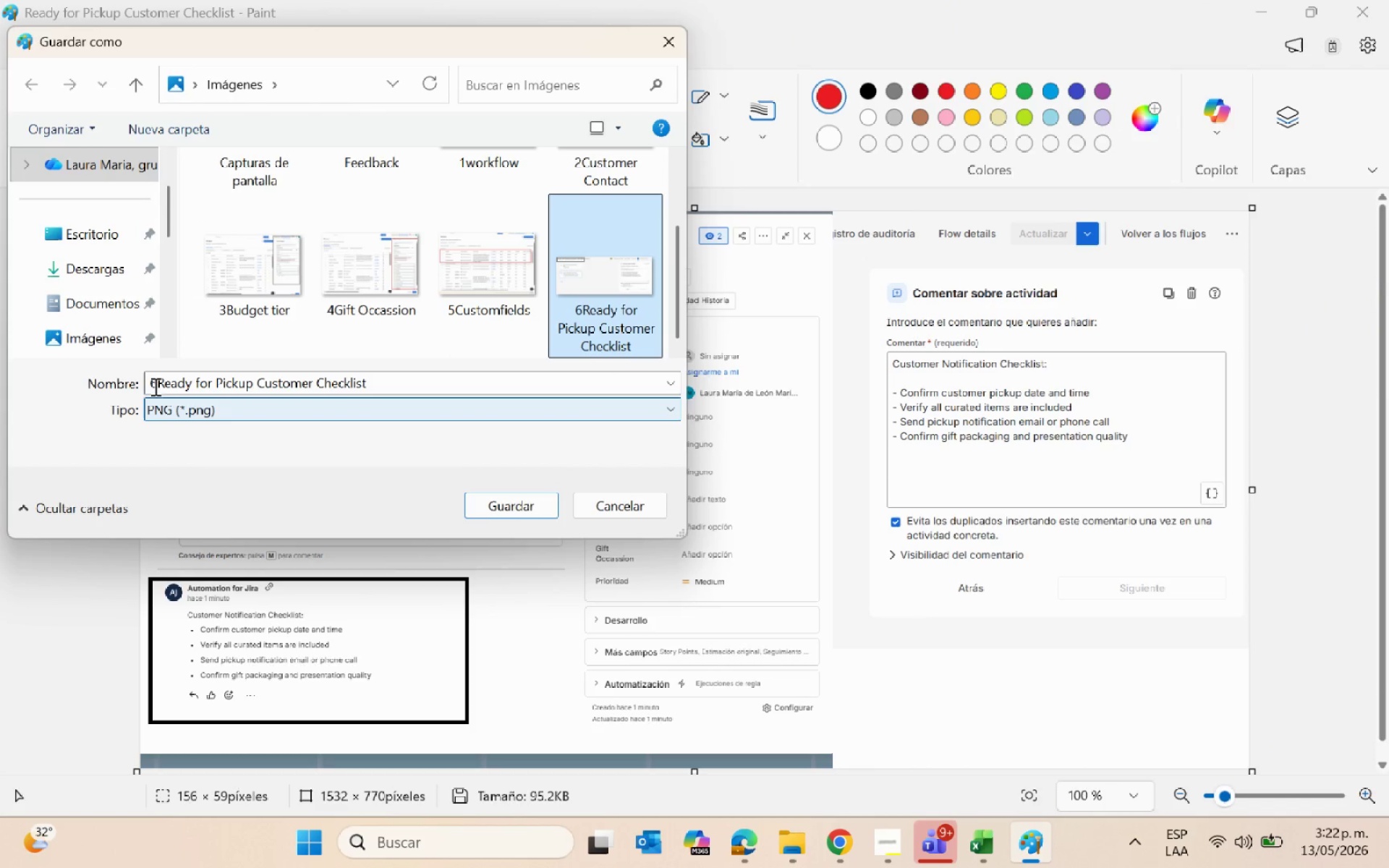 
left_click([154, 382])
 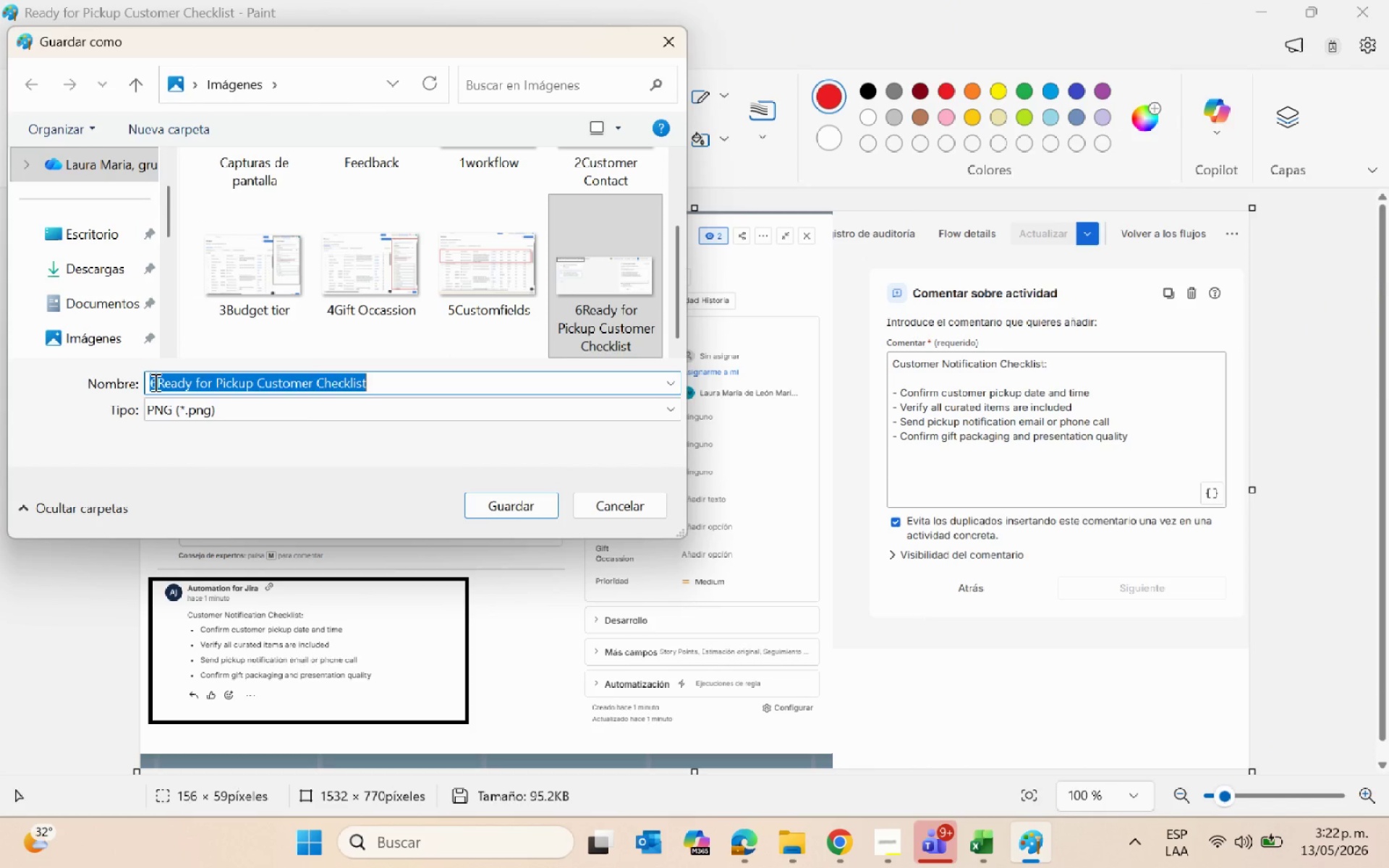 
left_click([154, 382])
 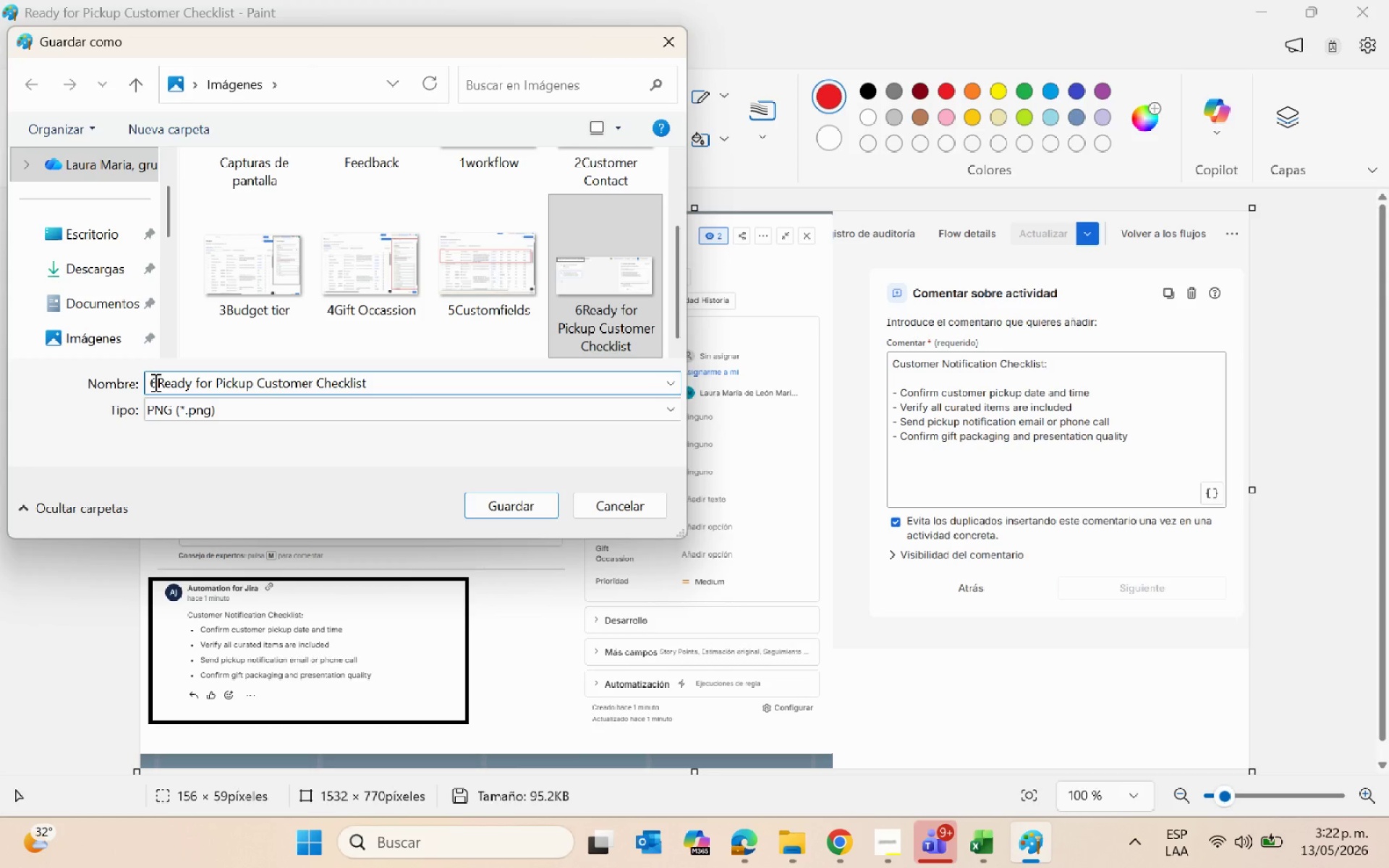 
key(Backspace)
 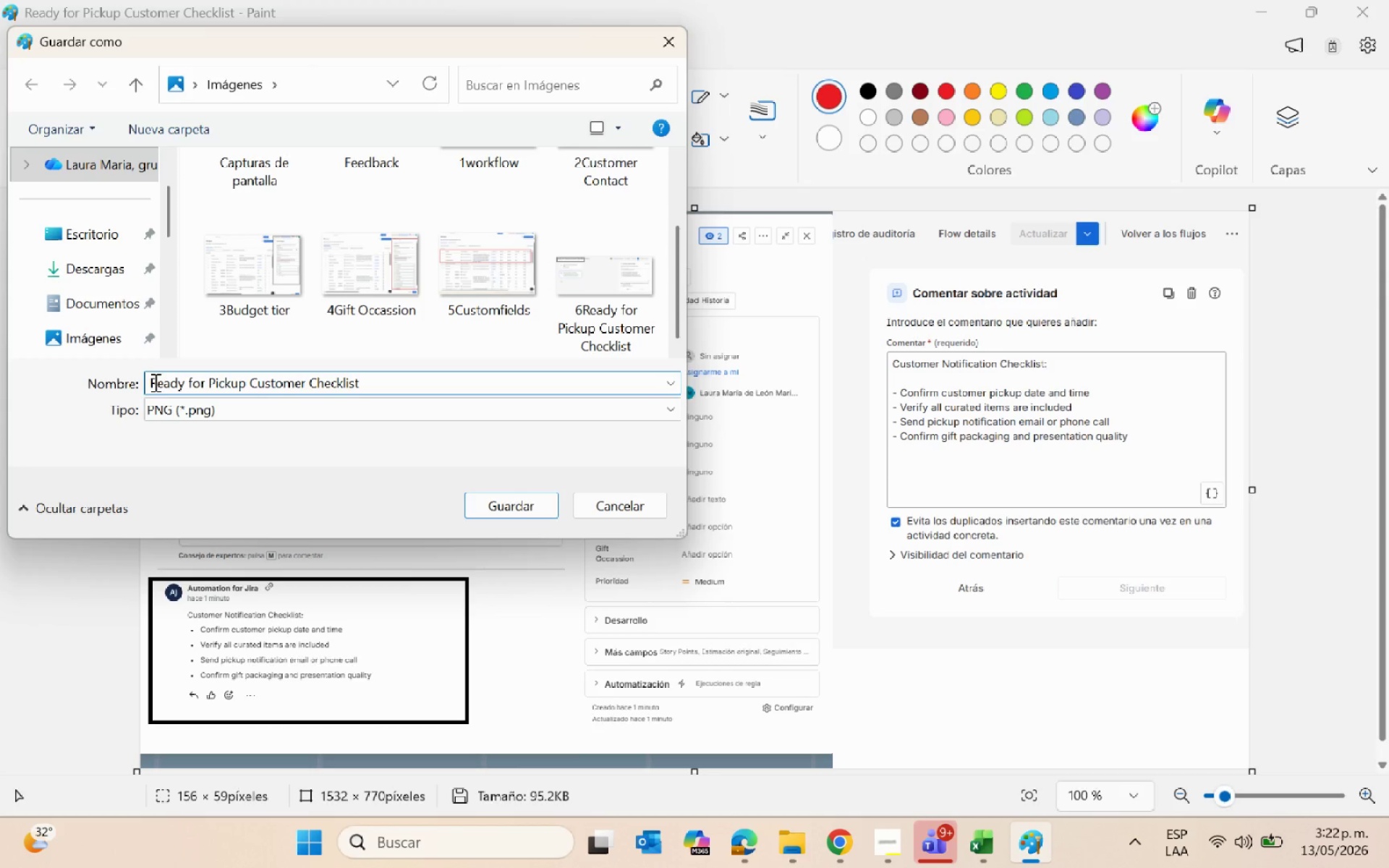 
key(7)
 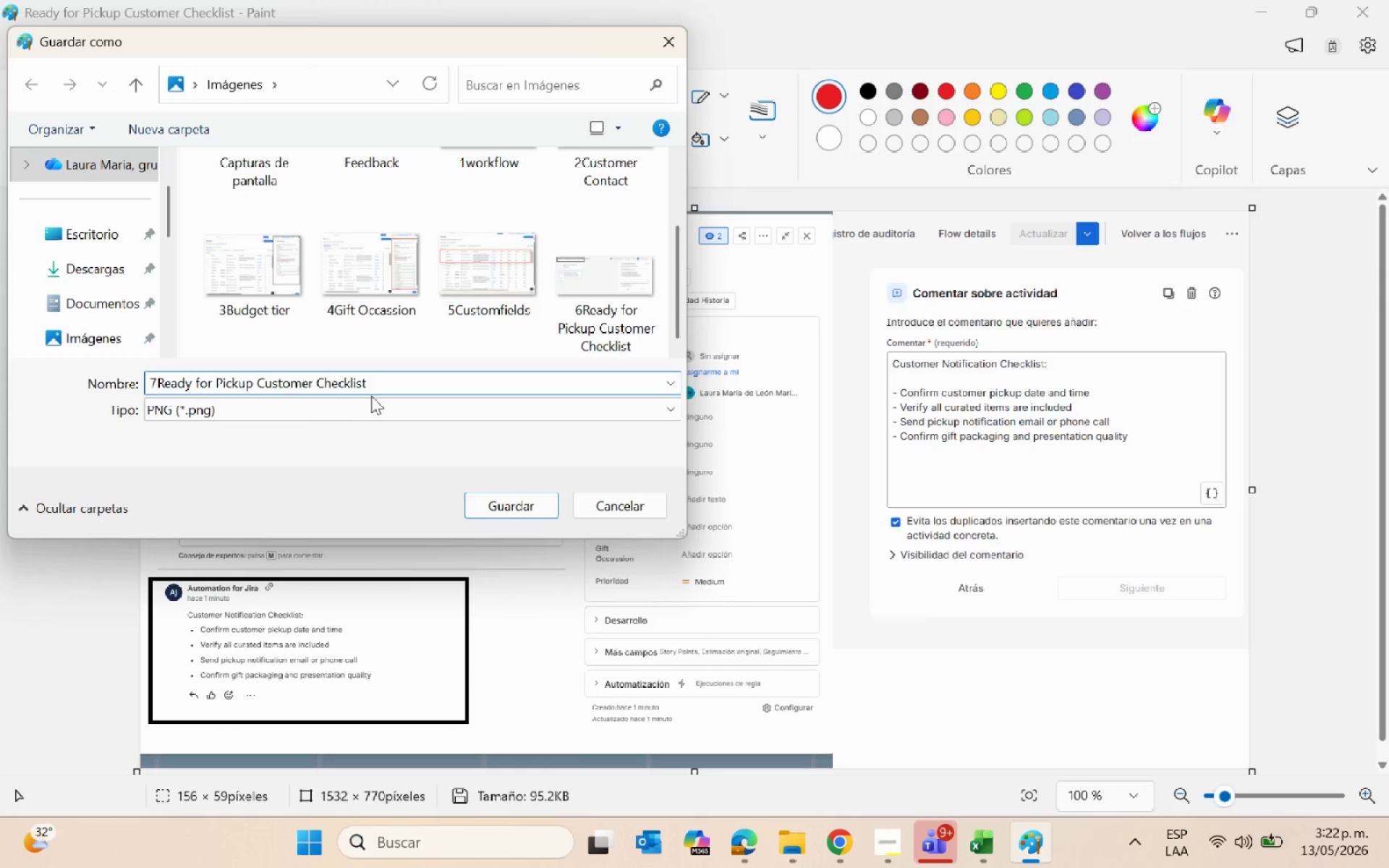 
left_click([394, 384])
 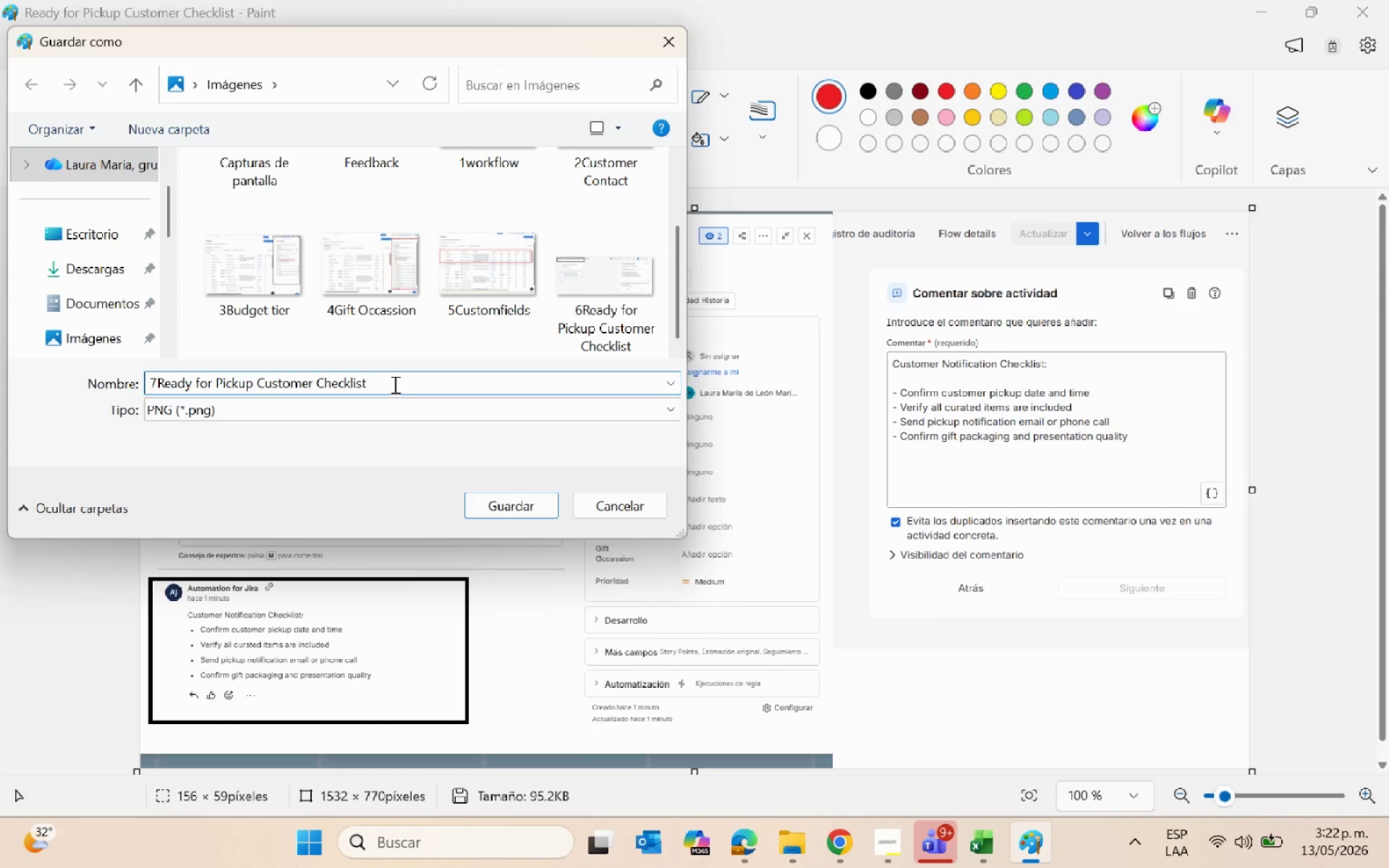 
hold_key(key=Backspace, duration=0.89)
 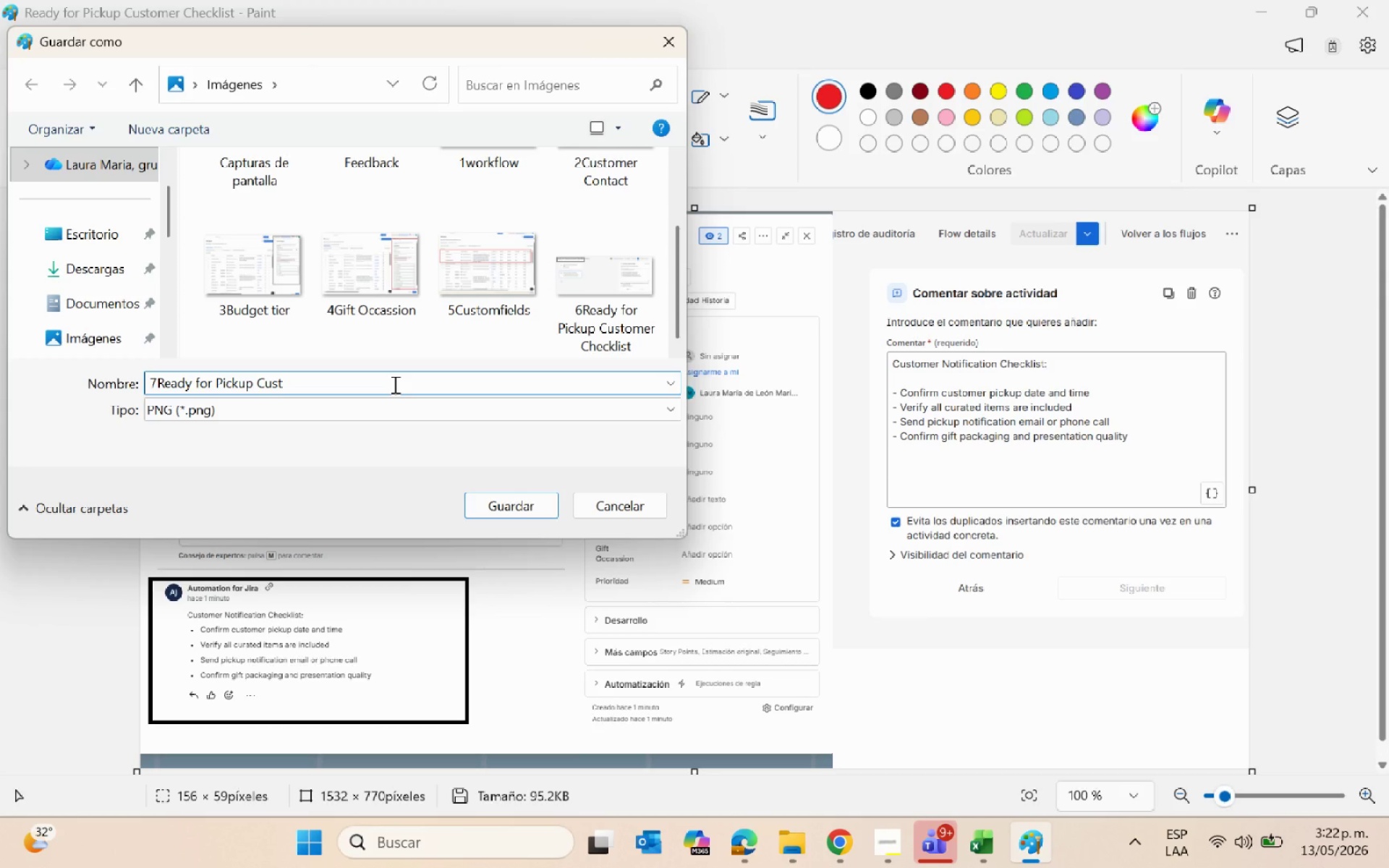 
key(Backspace)
key(Backspace)
key(Backspace)
key(Backspace)
key(Backspace)
type( TEST)
 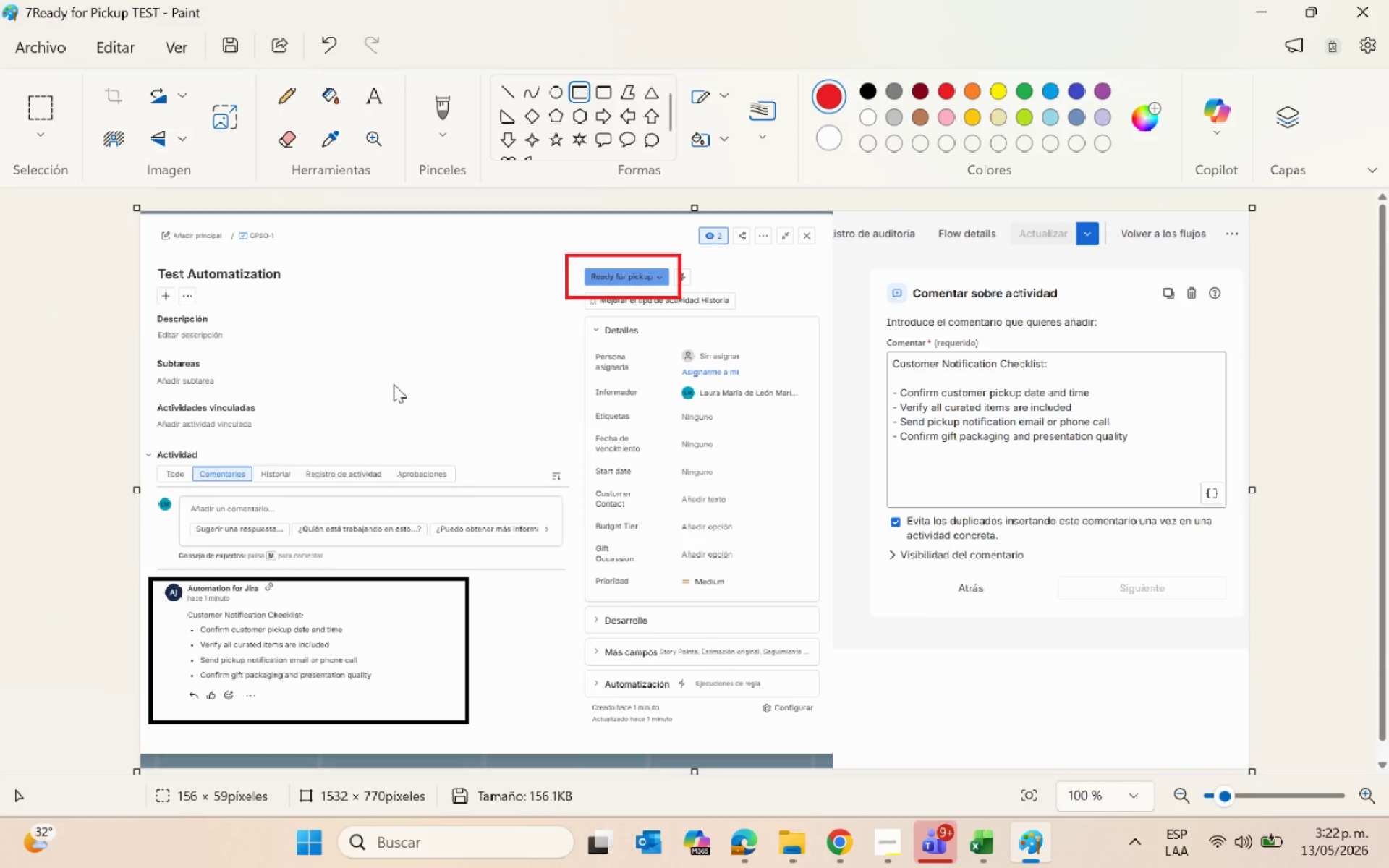 
 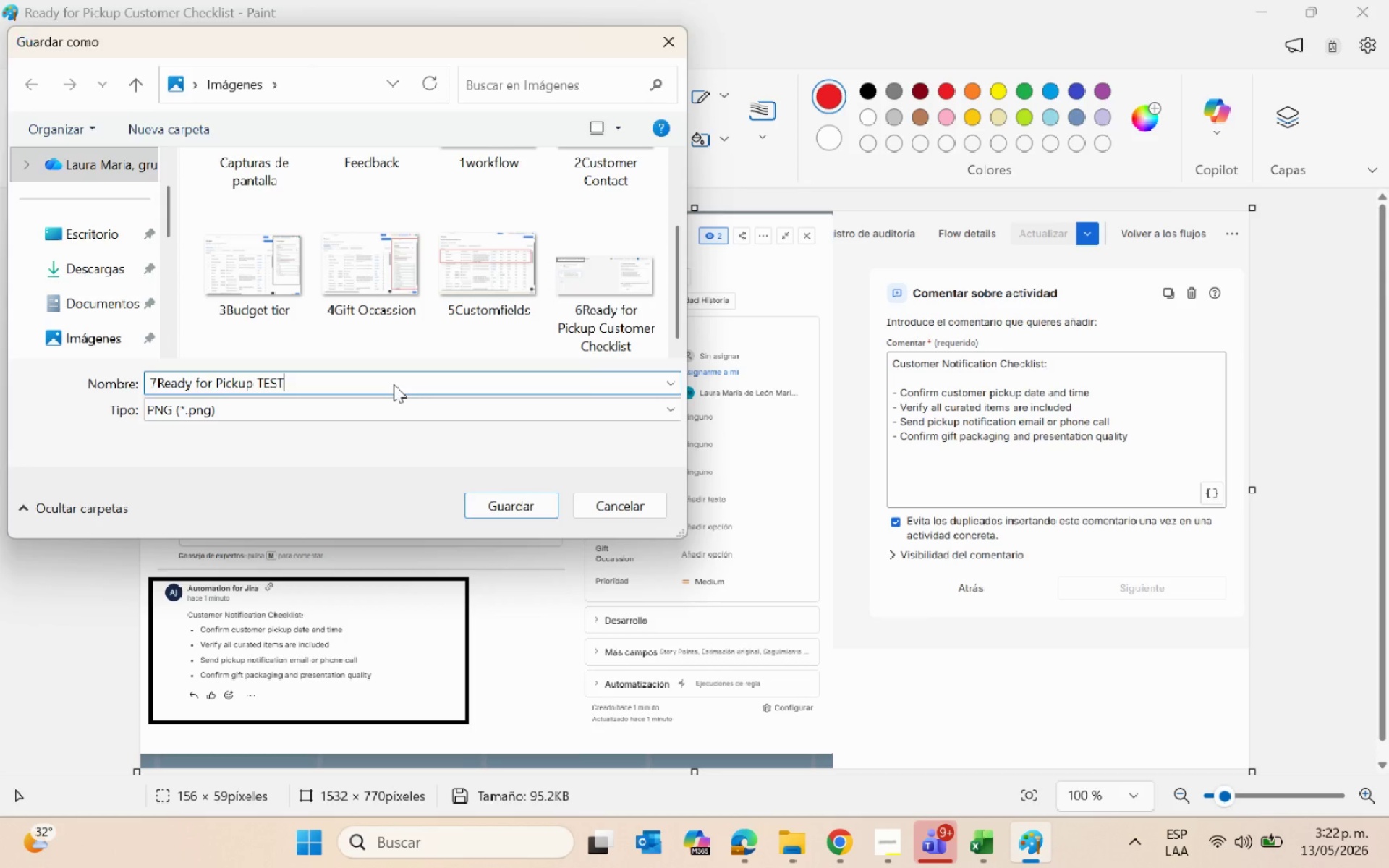 
key(Enter)
 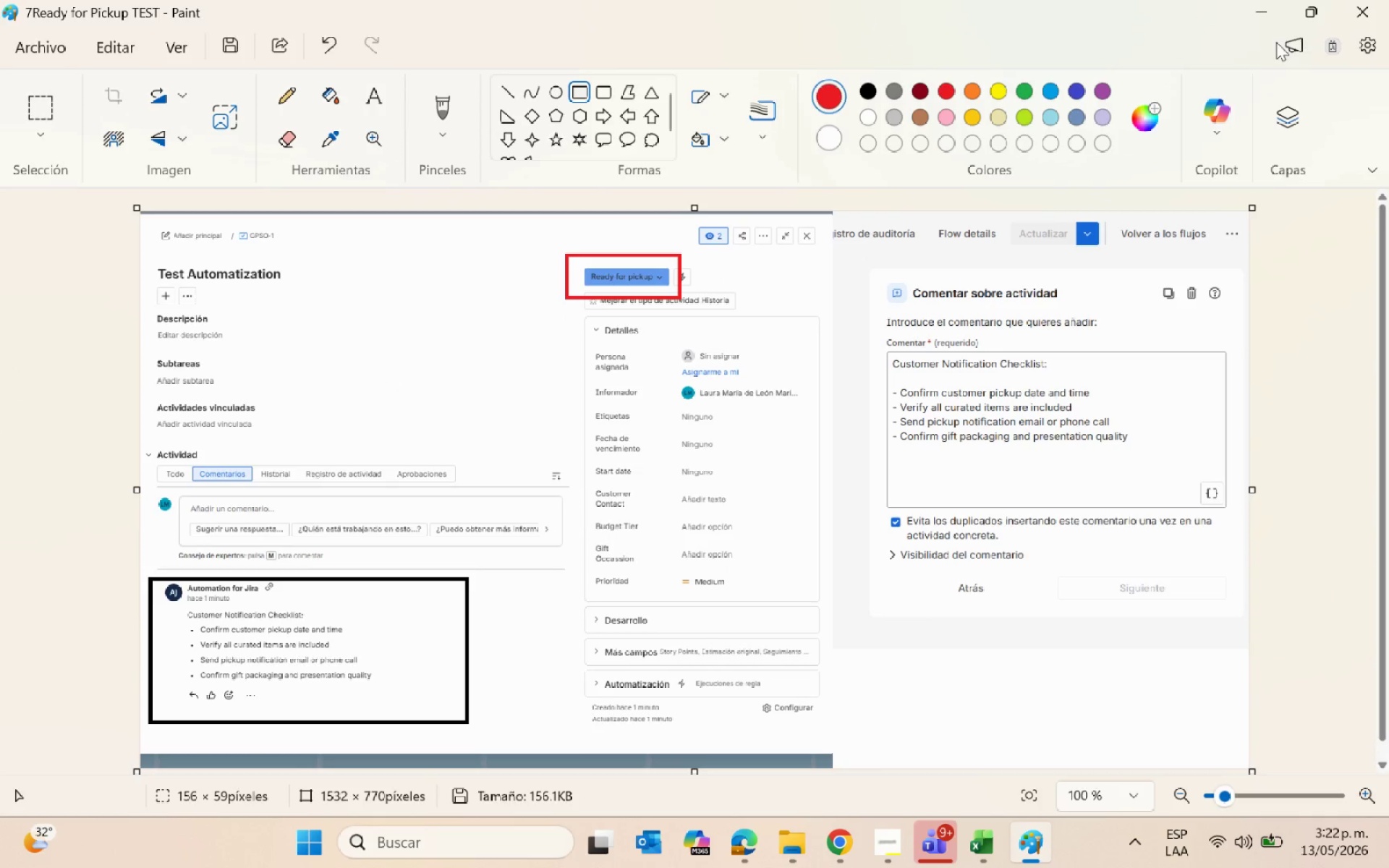 
left_click([1268, 17])
 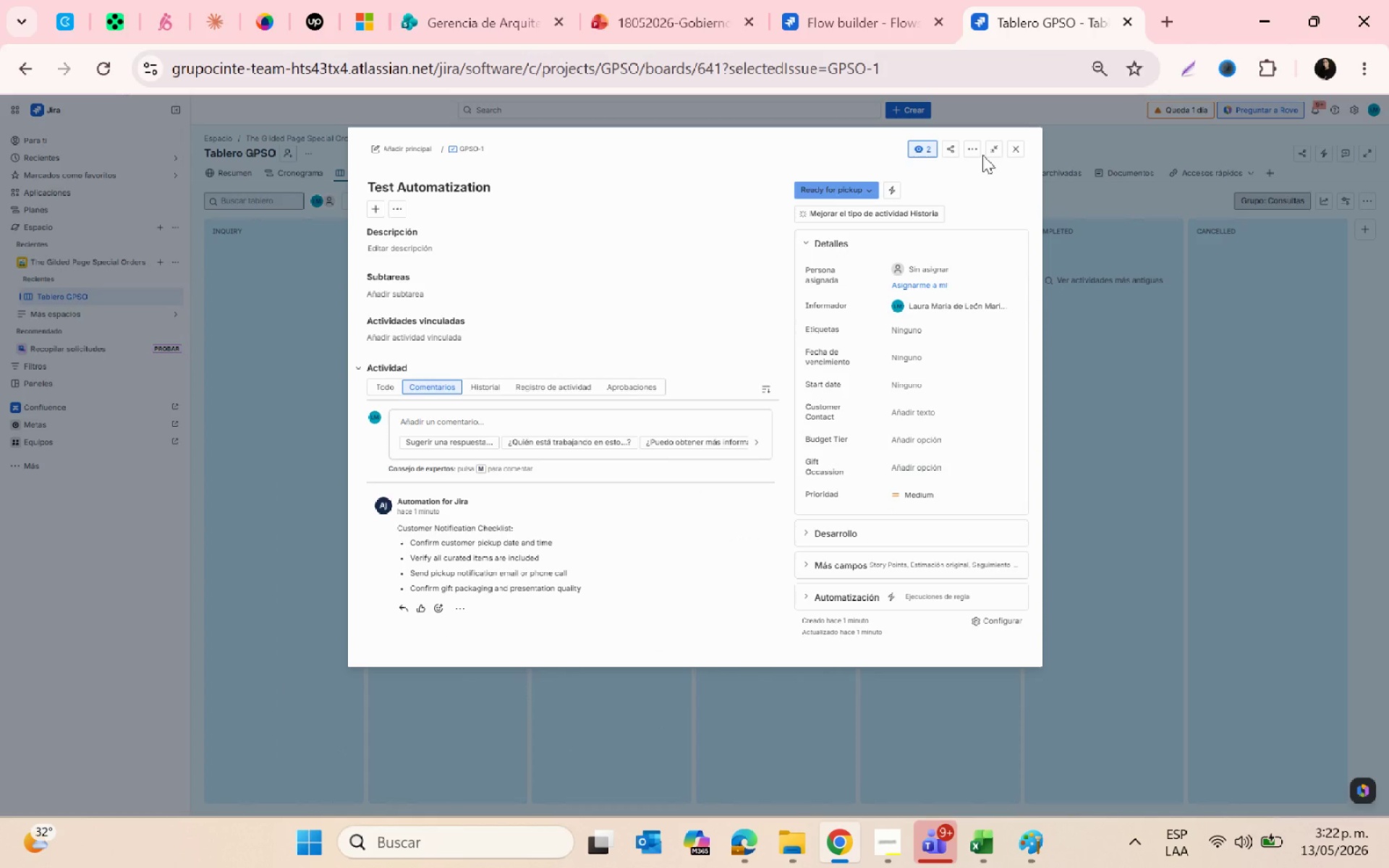 
wait(14.38)
 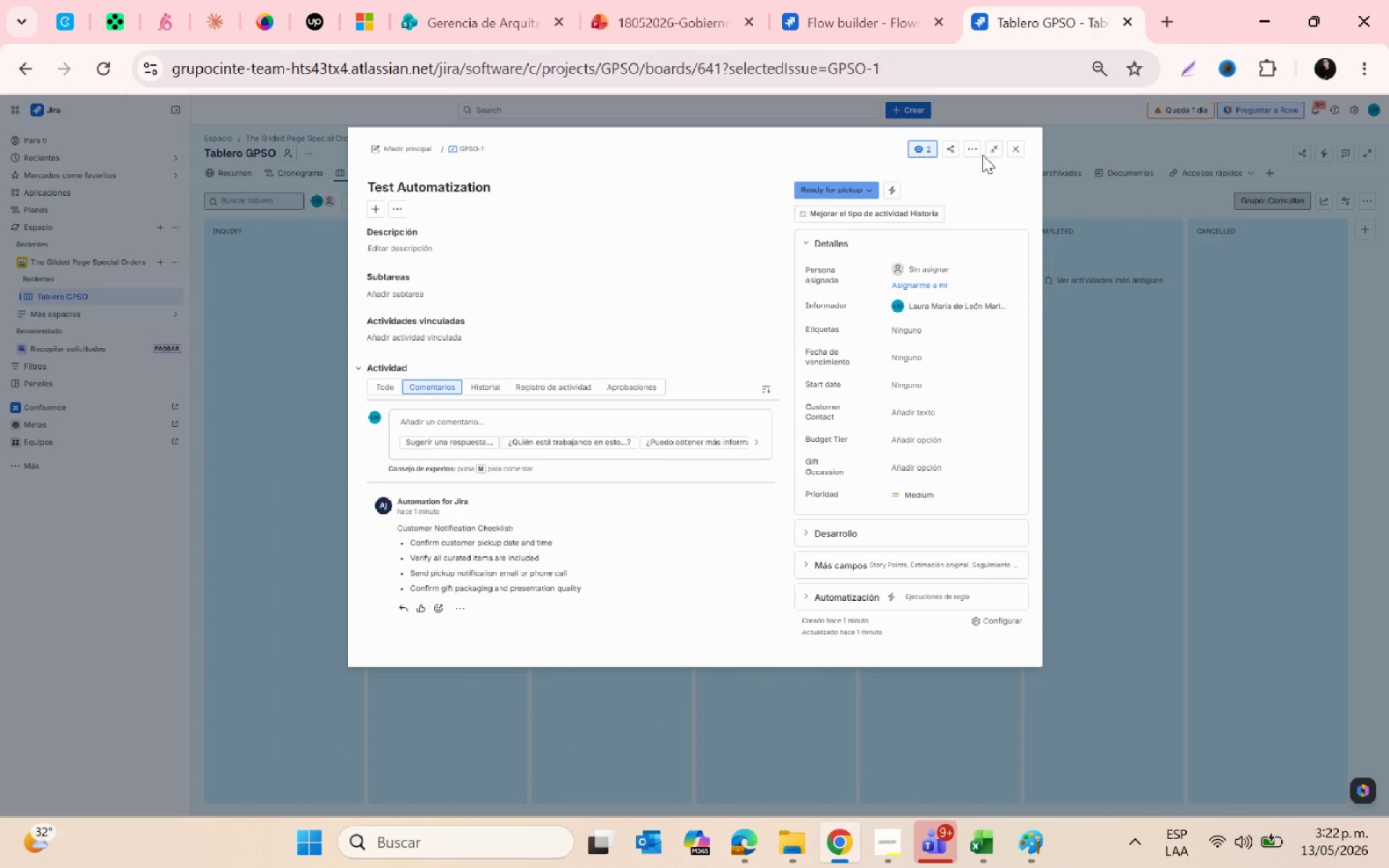 
left_click([1017, 141])
 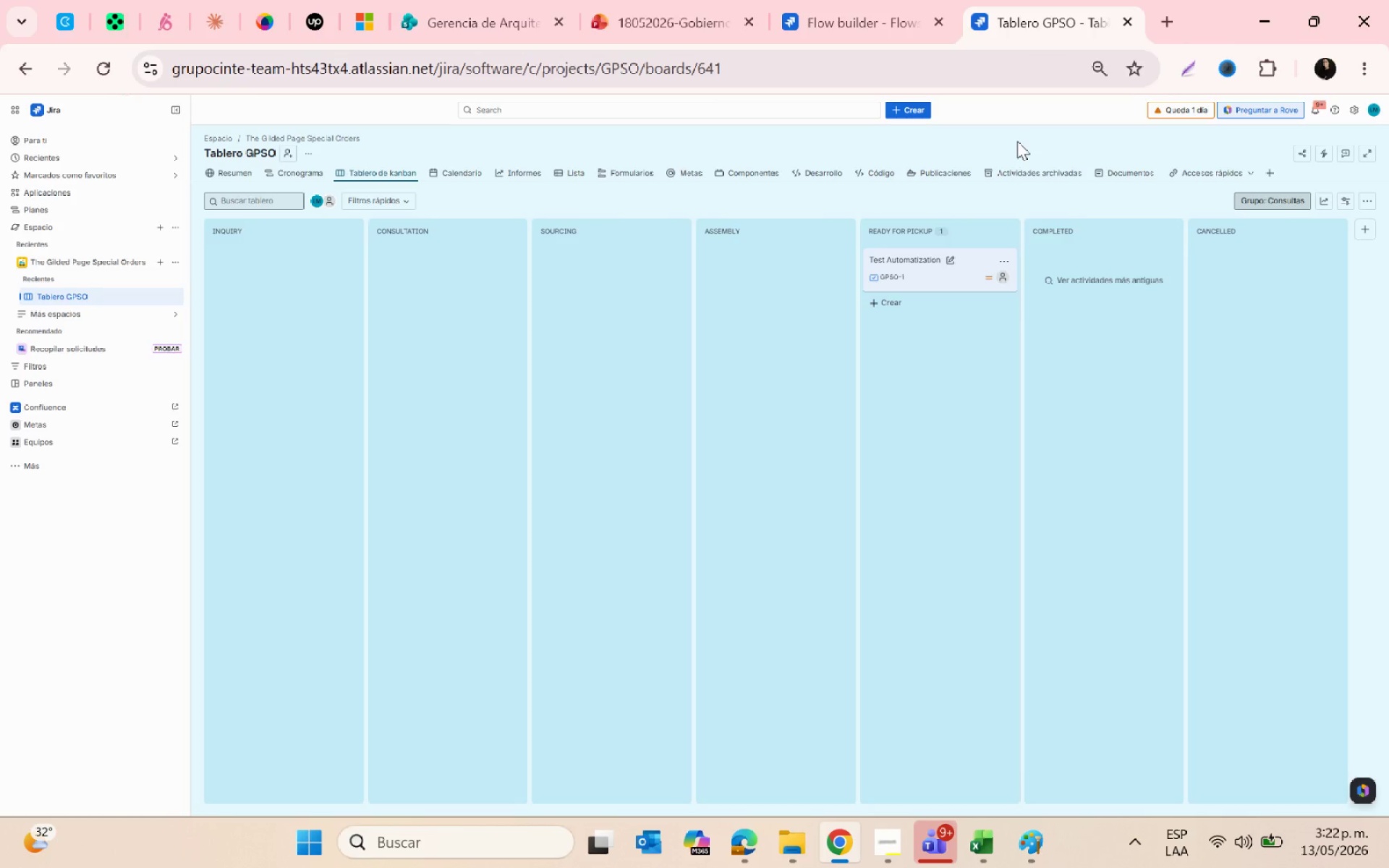 
wait(9.41)
 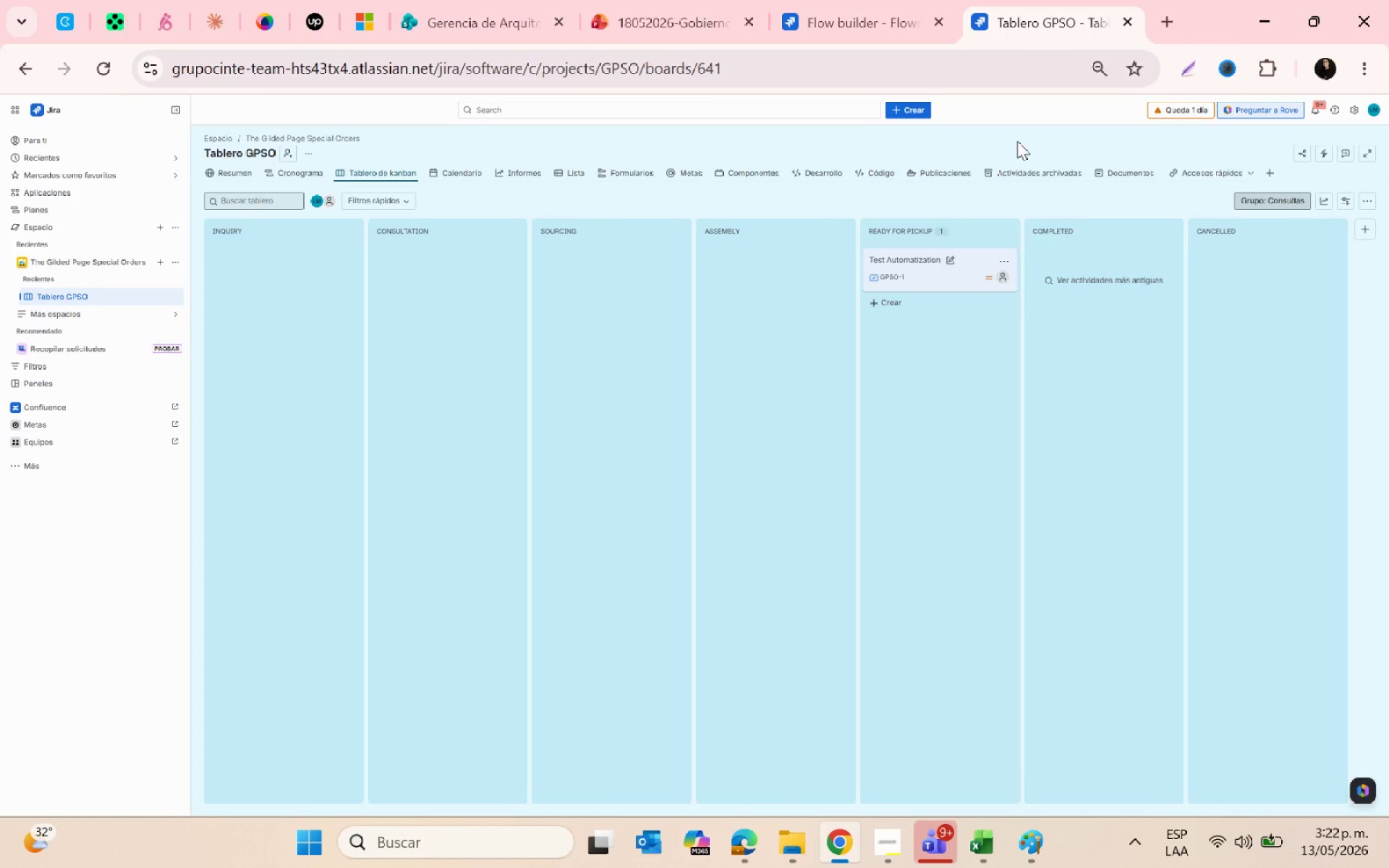 
key(Control+ControlLeft)
 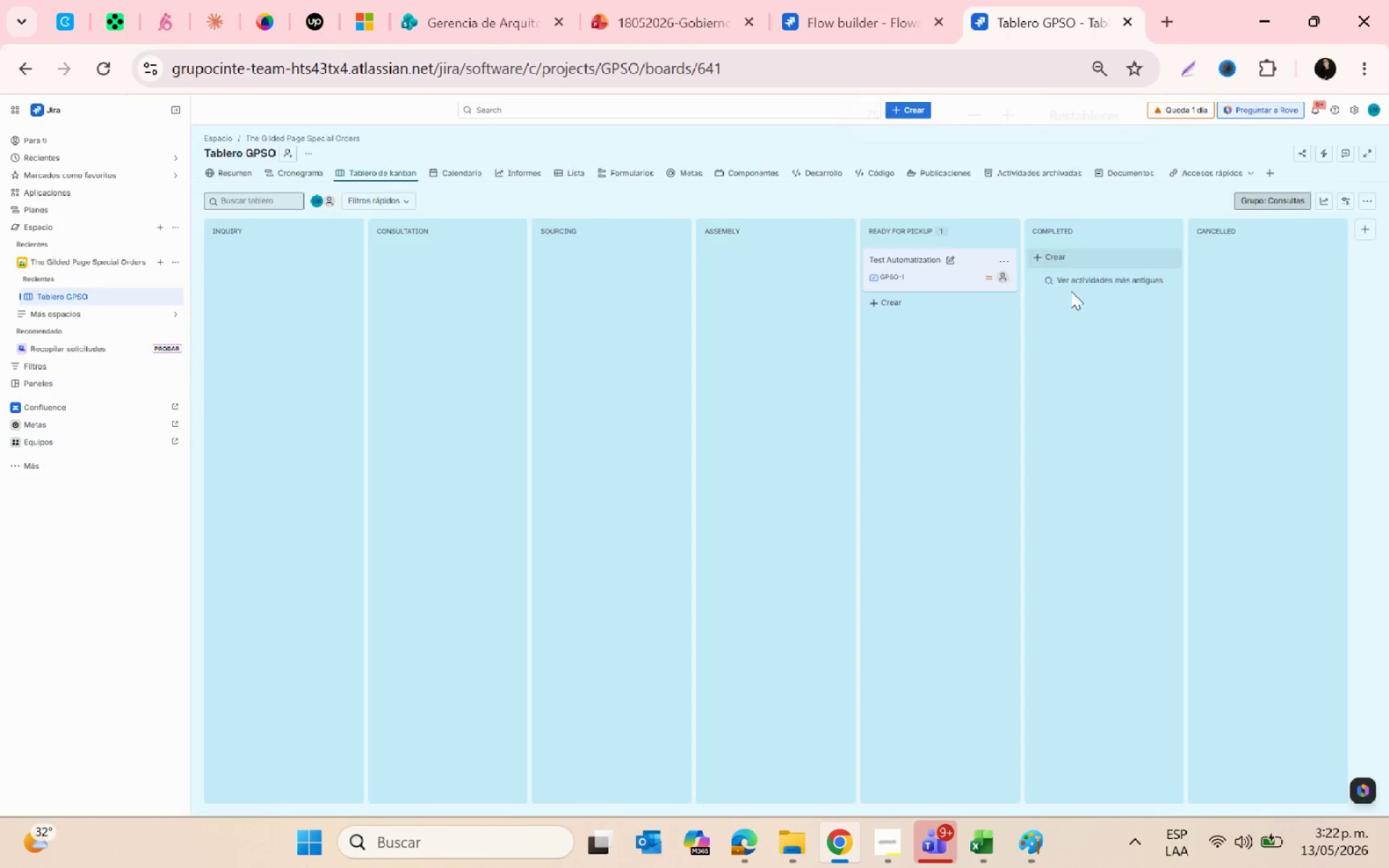 
scroll: coordinate [1070, 289], scroll_direction: up, amount: 2.0
 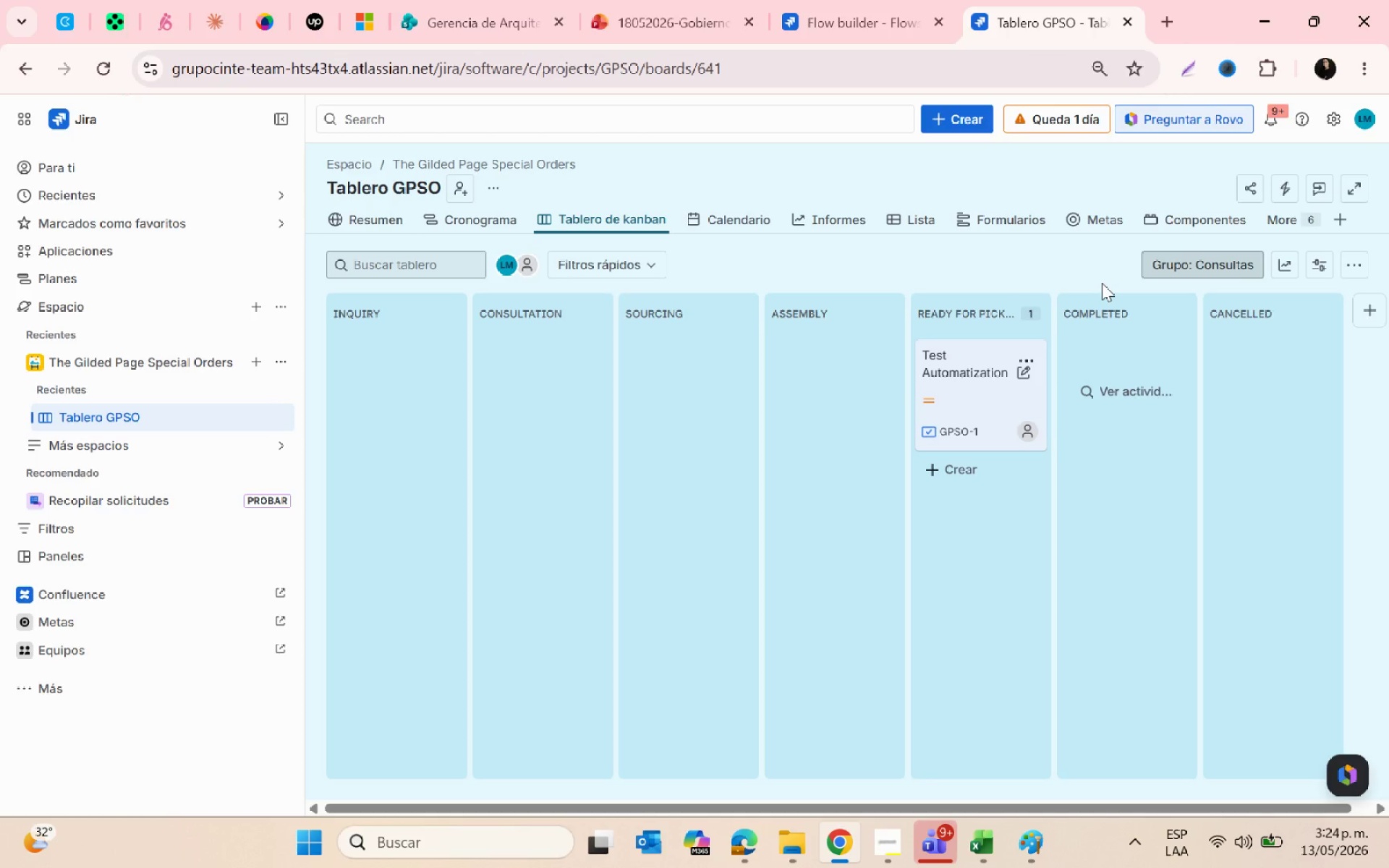 
wait(127.12)
 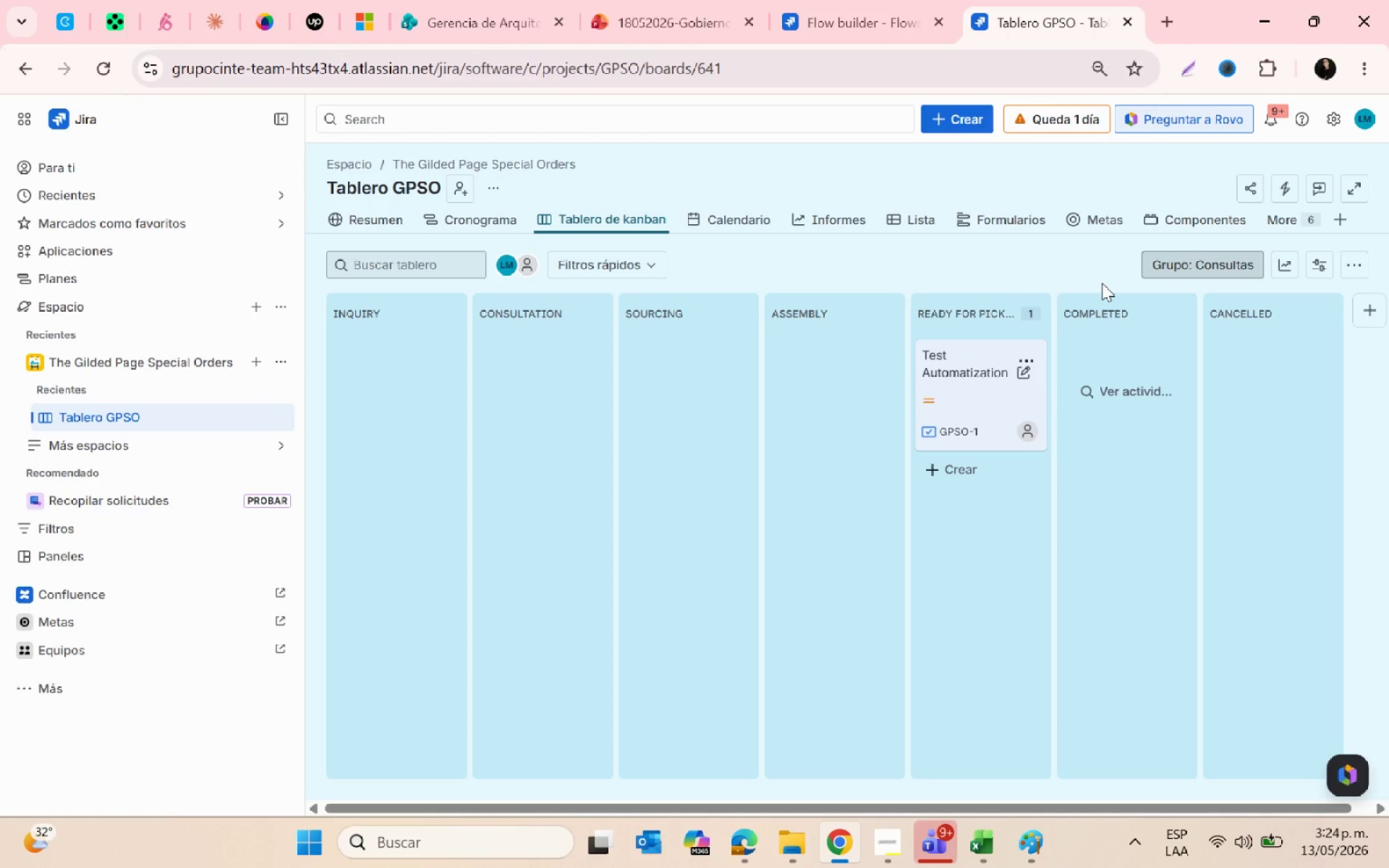 
left_click([1038, 844])
 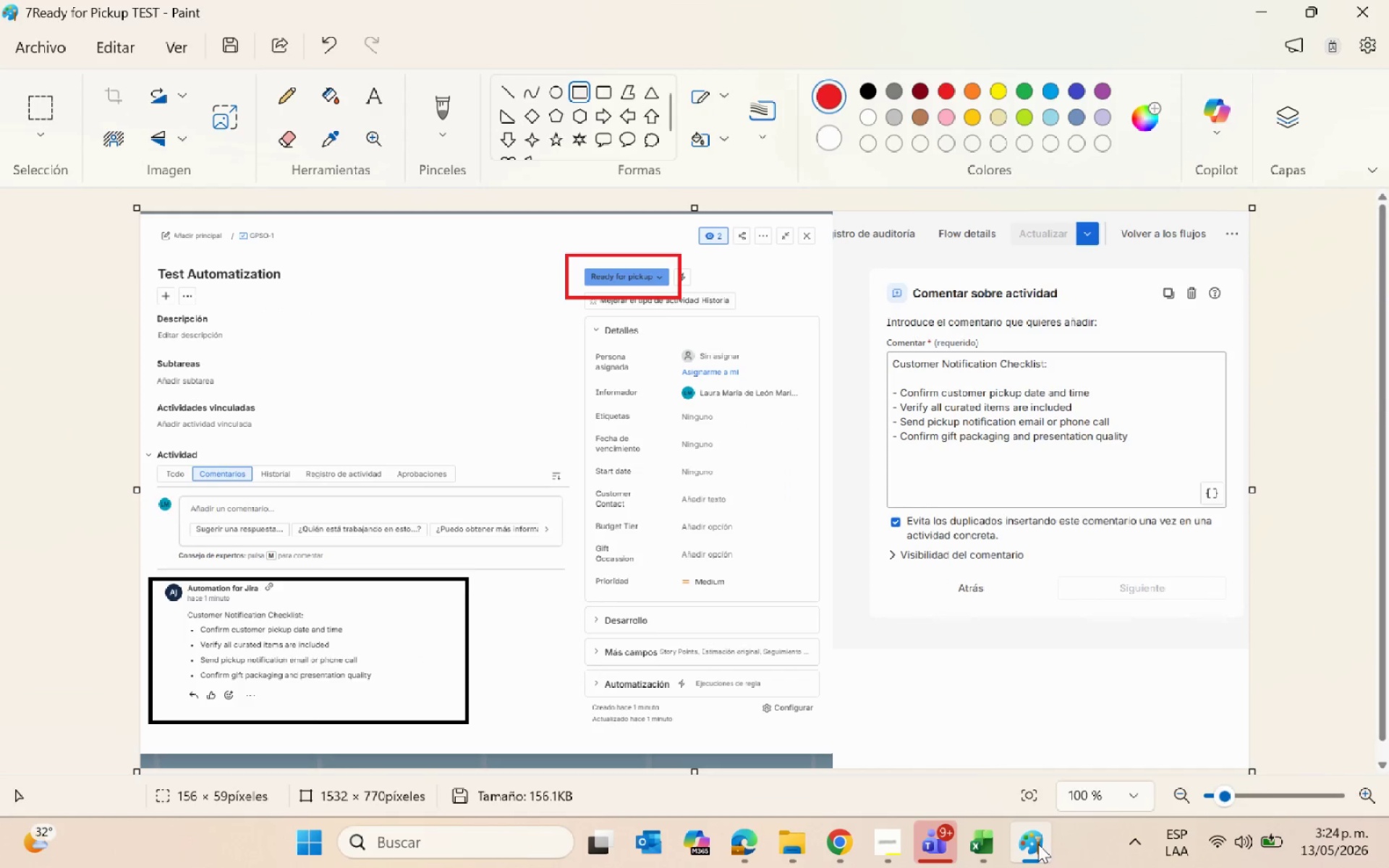 
left_click([1038, 844])
 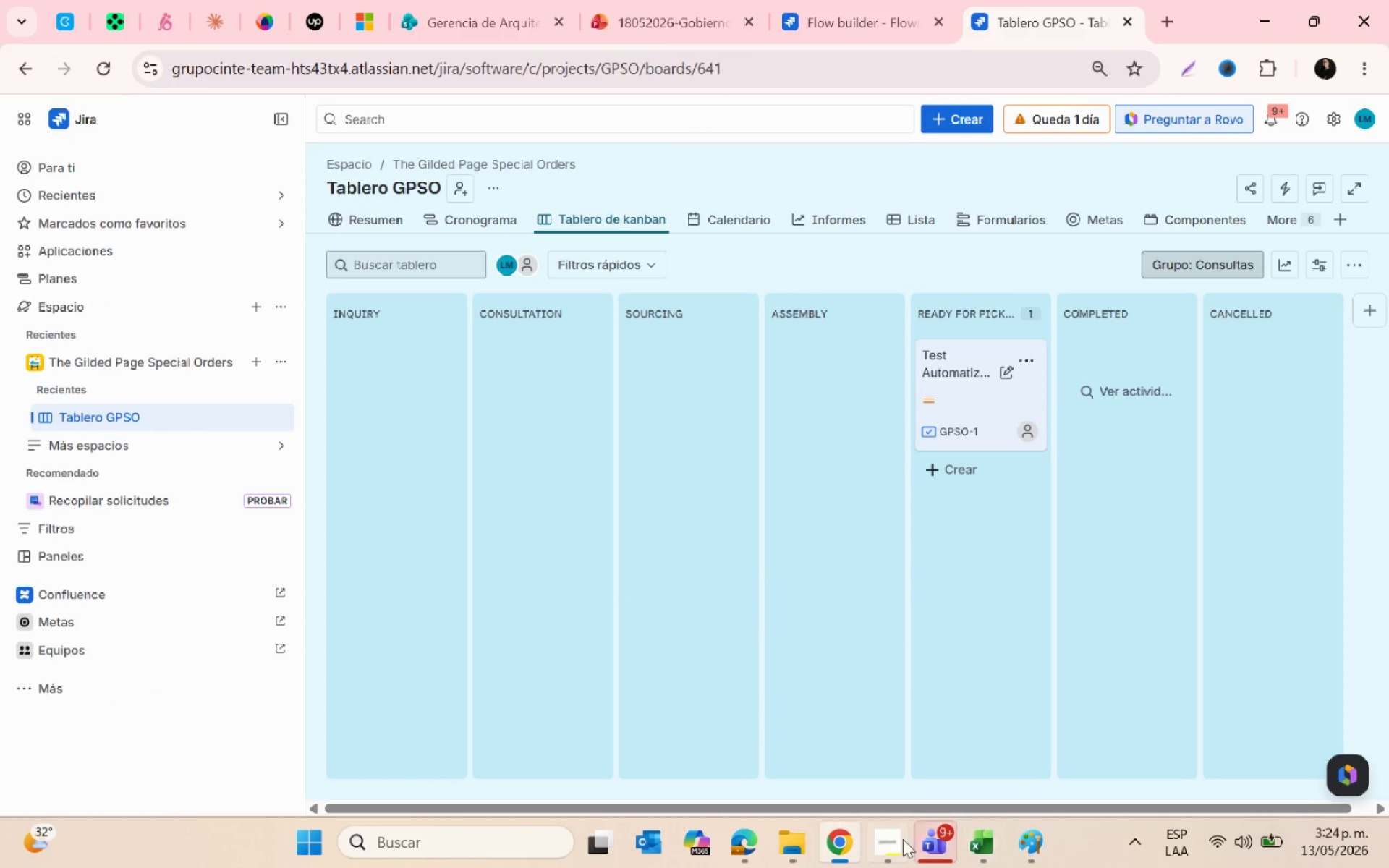 
left_click([893, 839])